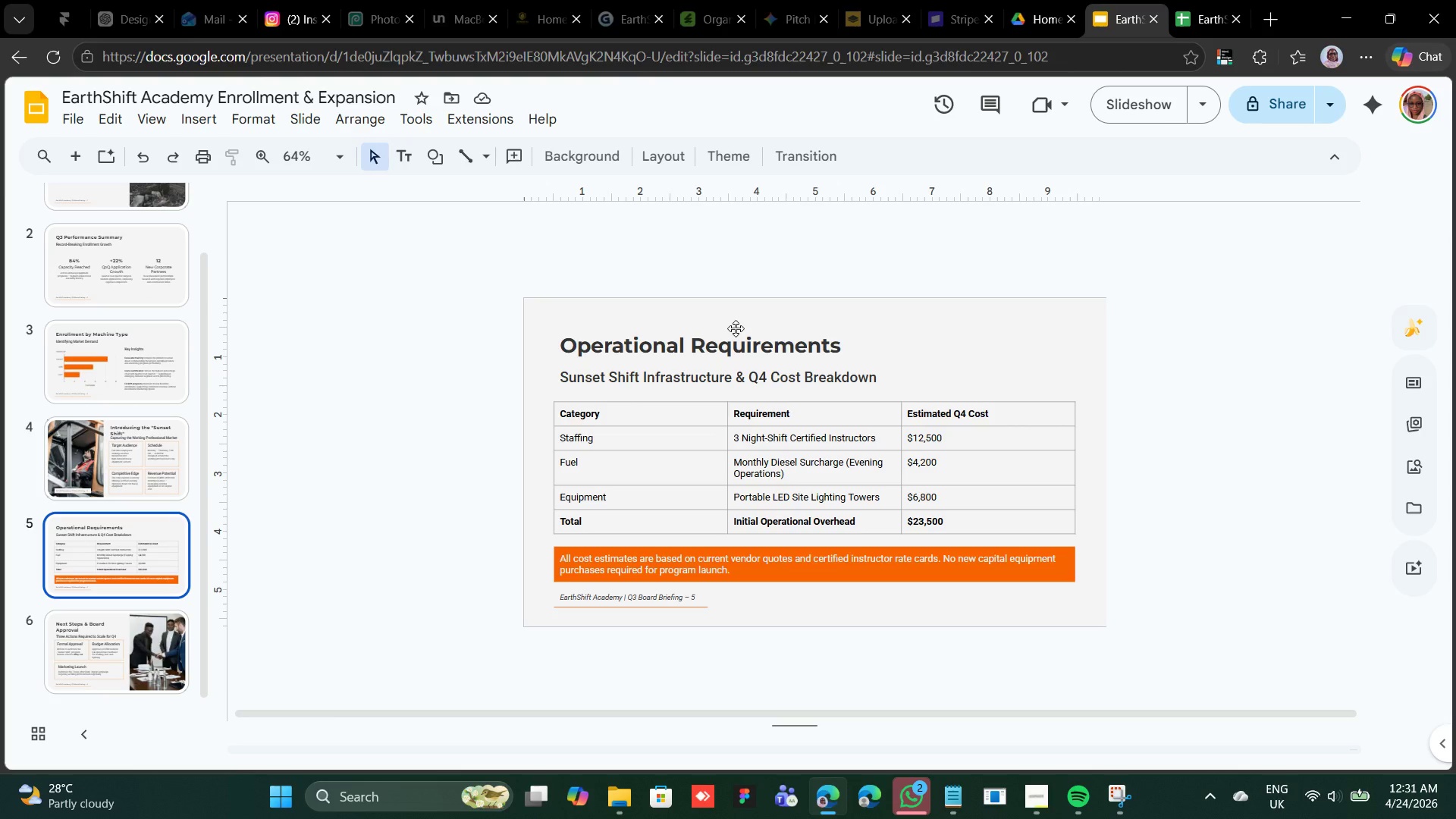 
scroll: coordinate [736, 328], scroll_direction: up, amount: 3.0
 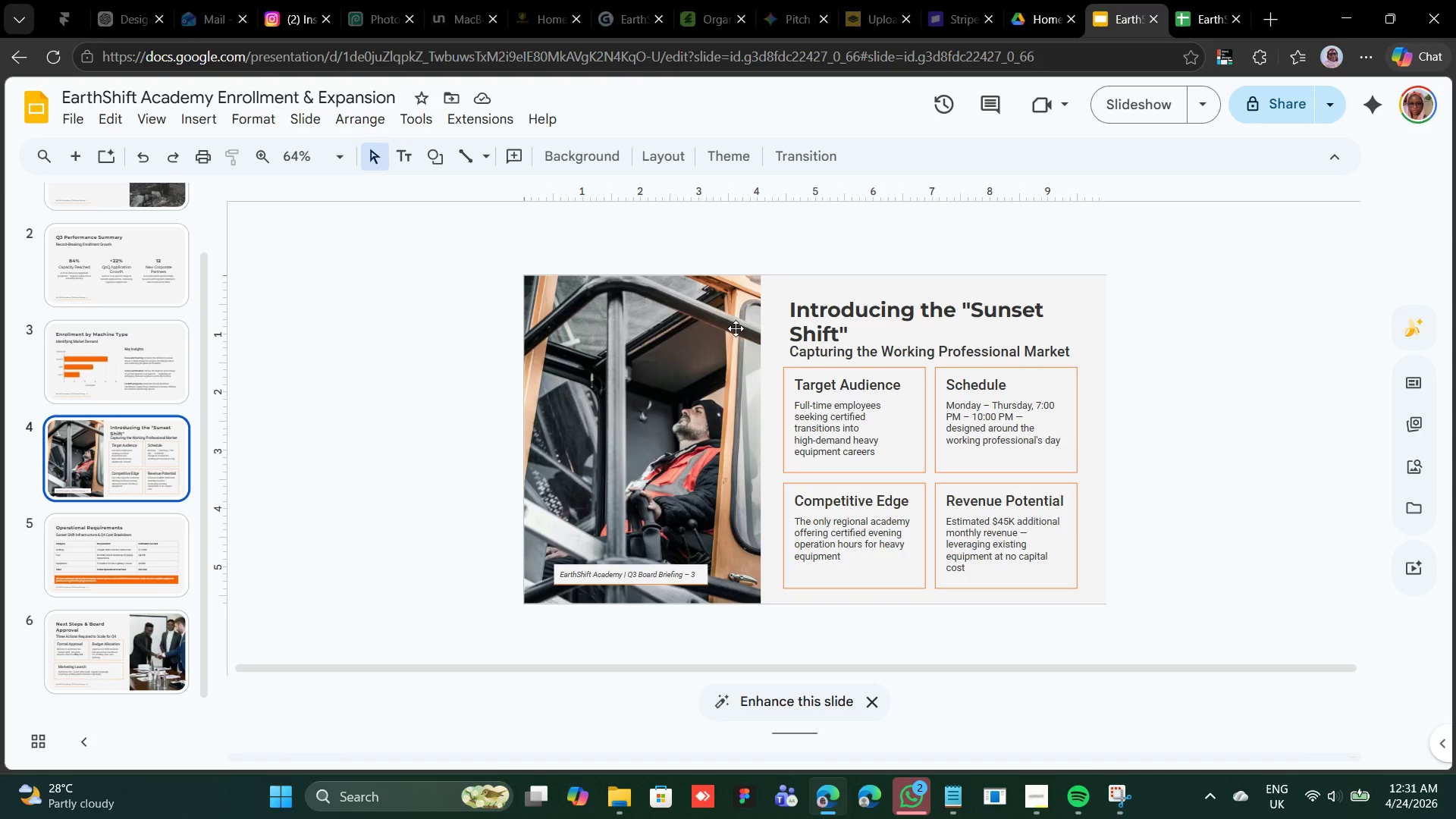 
wait(11.01)
 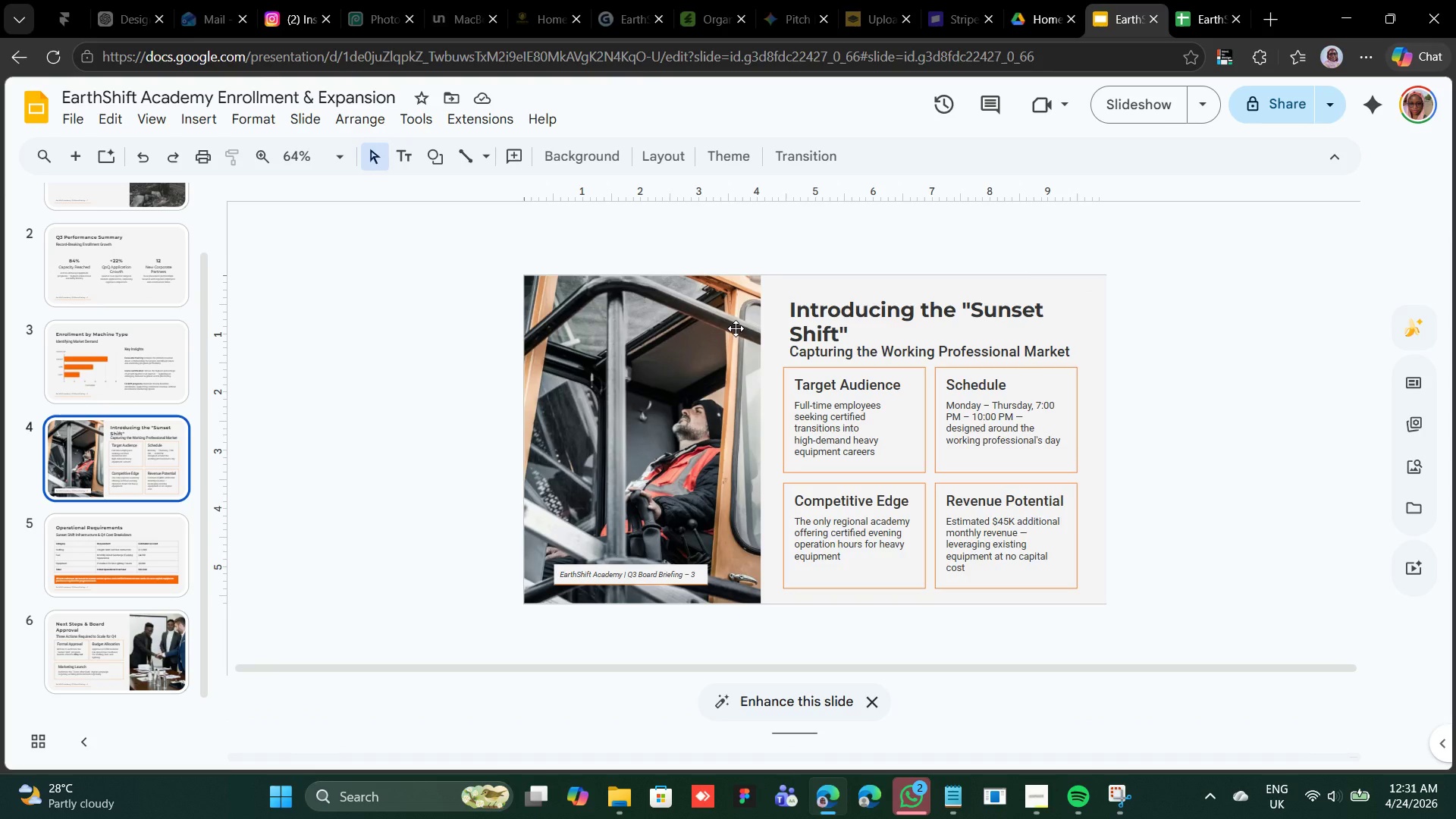 
scroll: coordinate [736, 328], scroll_direction: down, amount: 1.0
 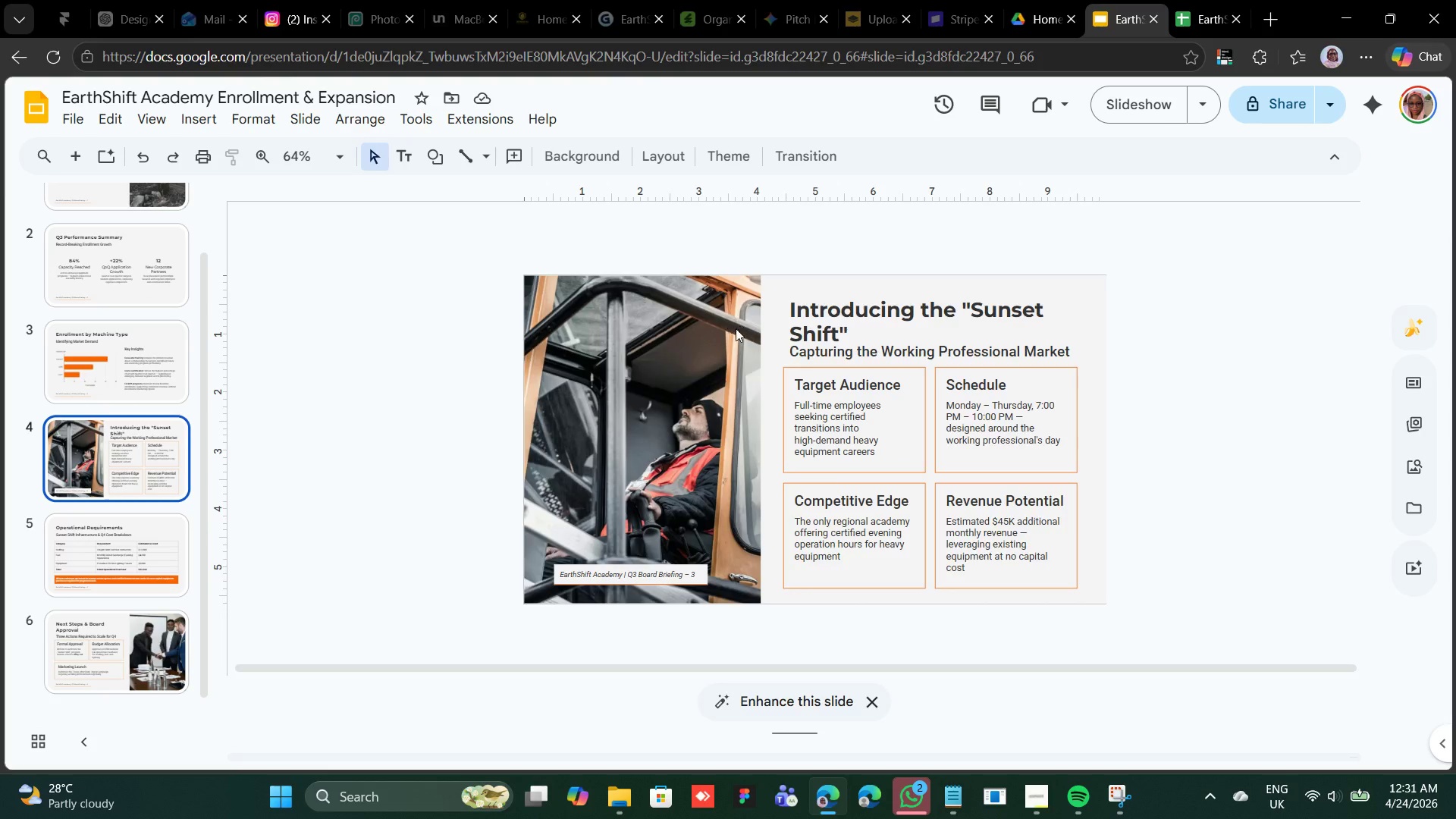 
scroll: coordinate [736, 328], scroll_direction: none, amount: 0.0
 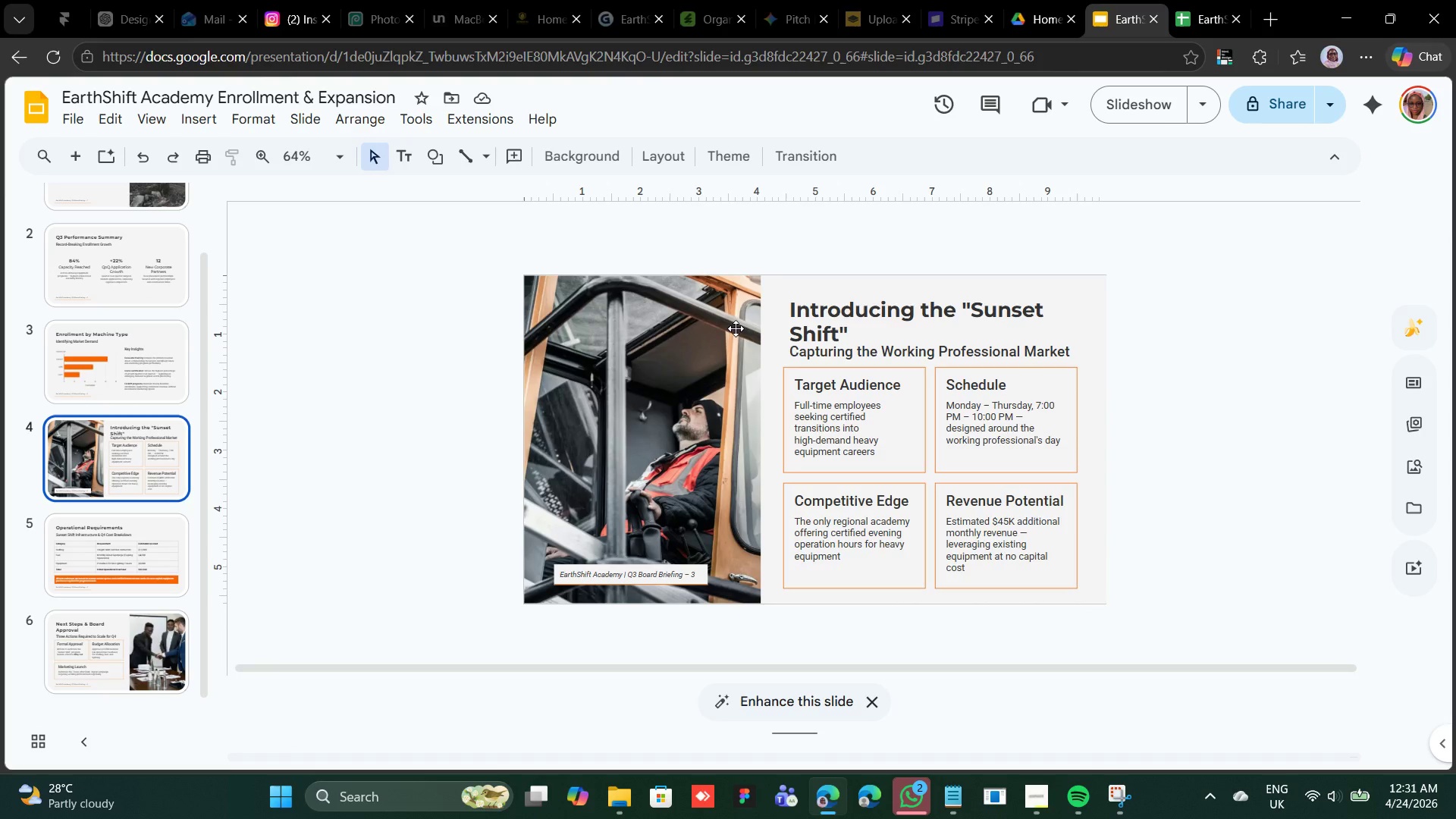 
scroll: coordinate [736, 328], scroll_direction: down, amount: 2.0
 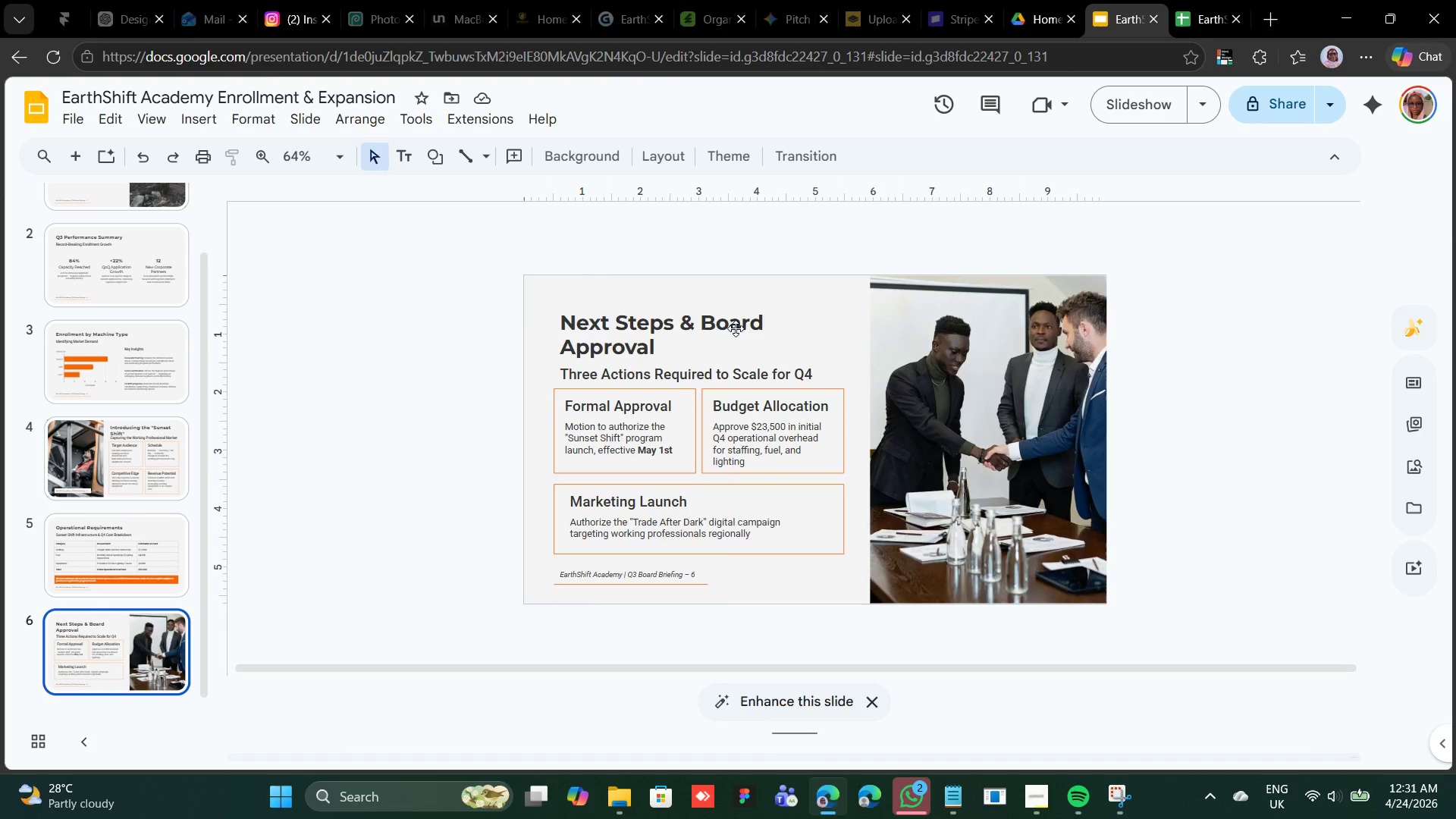 
scroll: coordinate [736, 328], scroll_direction: up, amount: 2.0
 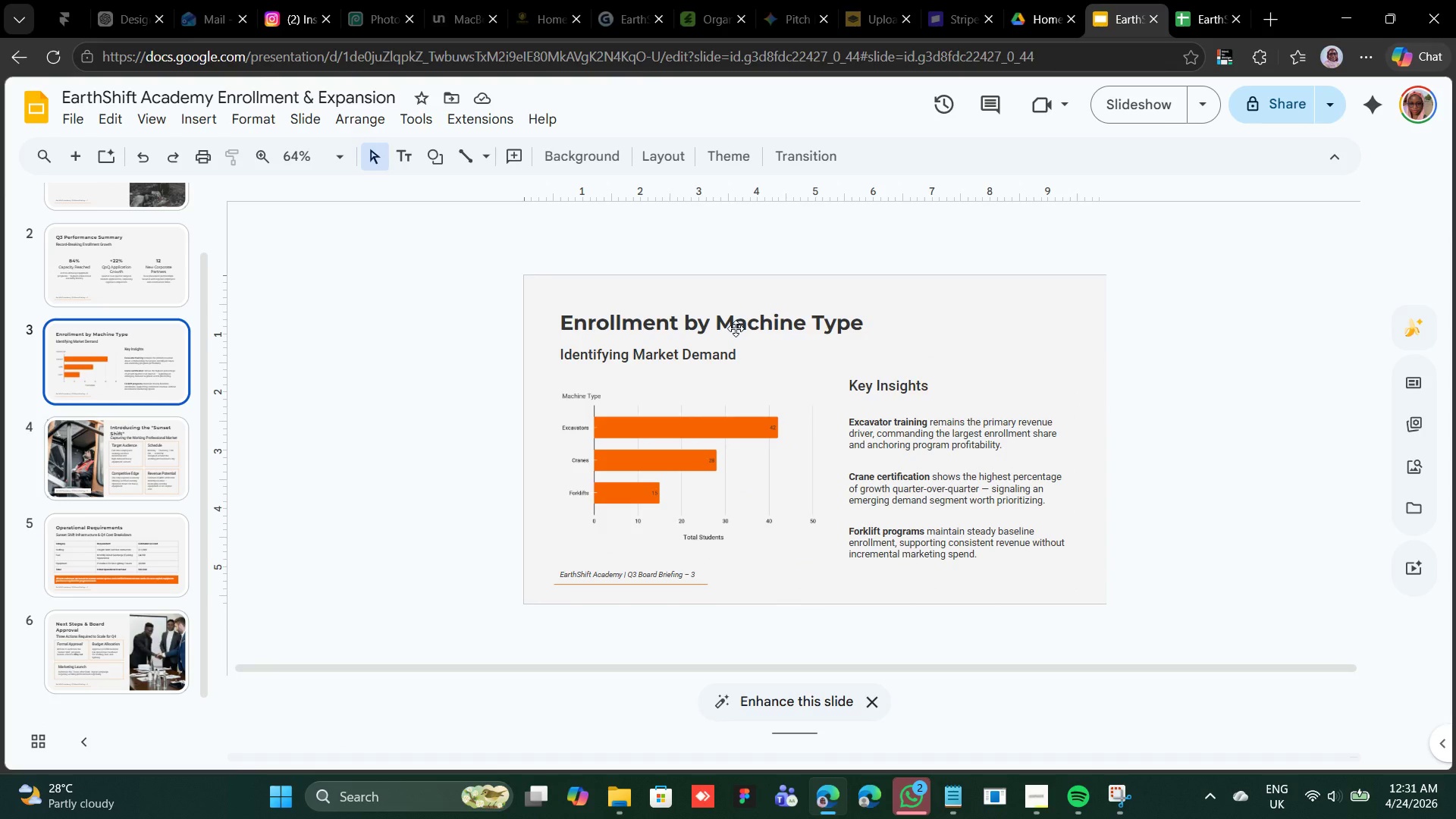 
scroll: coordinate [736, 328], scroll_direction: down, amount: 1.0
 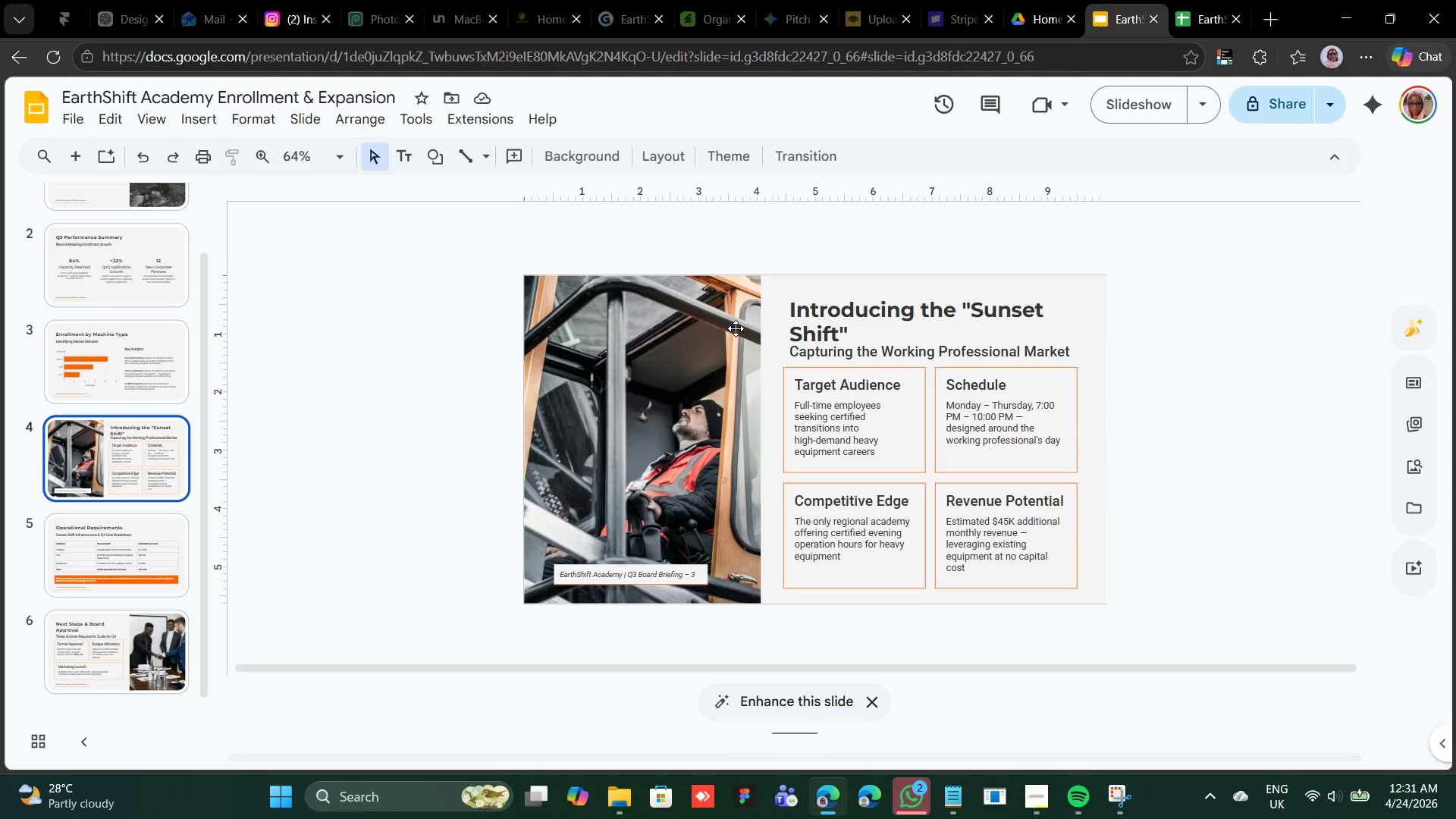 
scroll: coordinate [736, 328], scroll_direction: up, amount: 1.0
 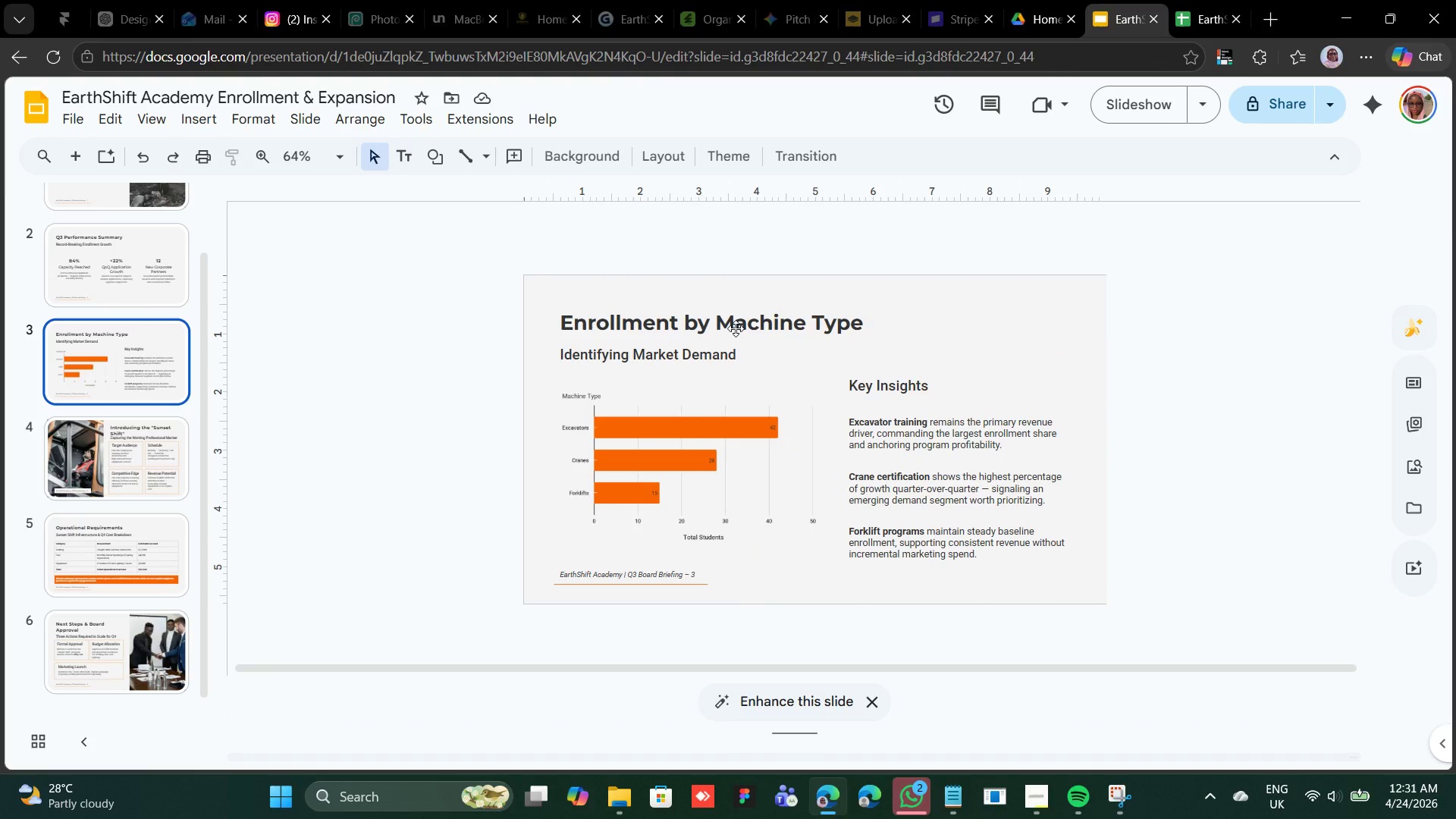 
scroll: coordinate [736, 328], scroll_direction: down, amount: 2.0
 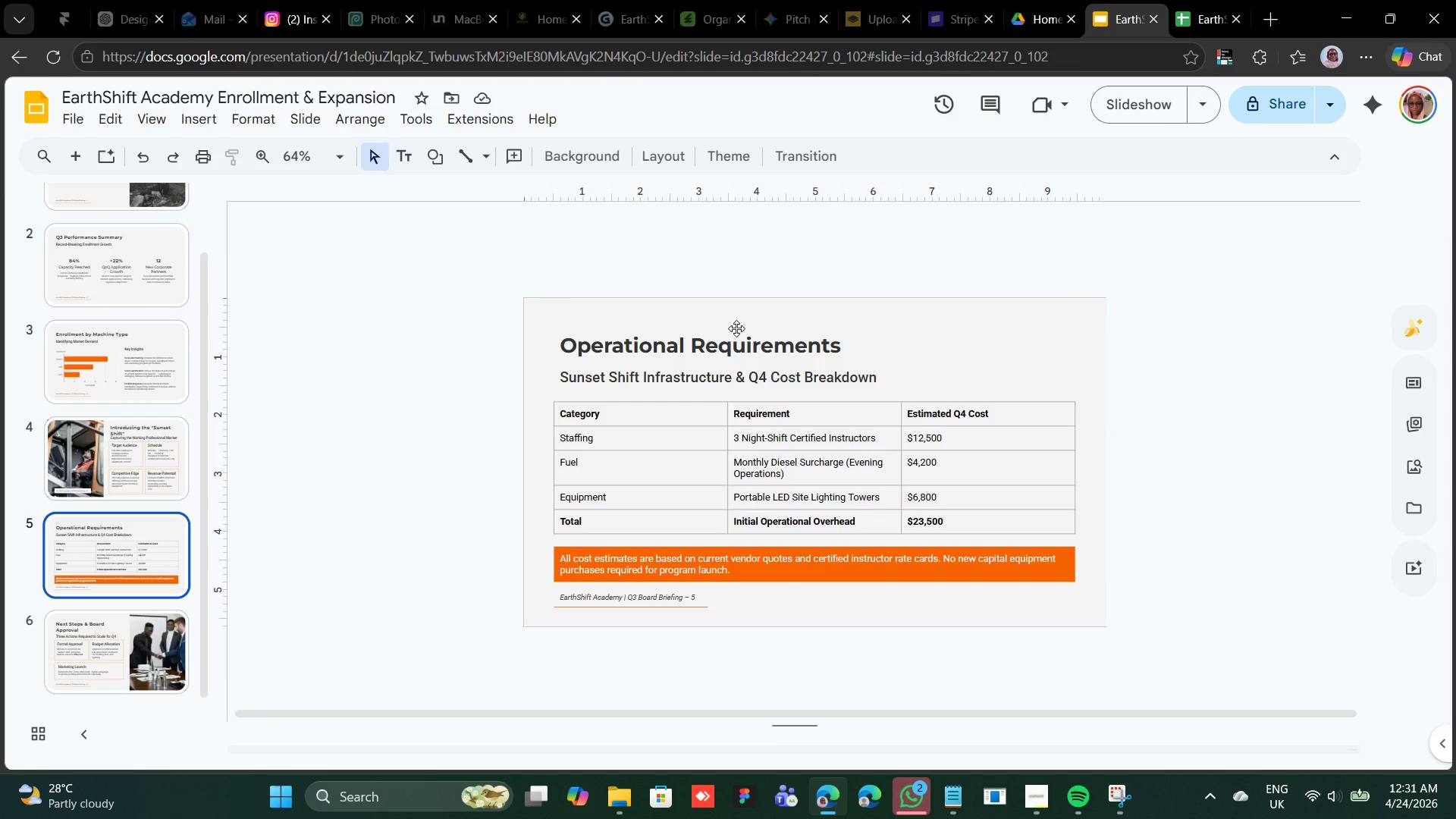 
scroll: coordinate [736, 328], scroll_direction: up, amount: 3.0
 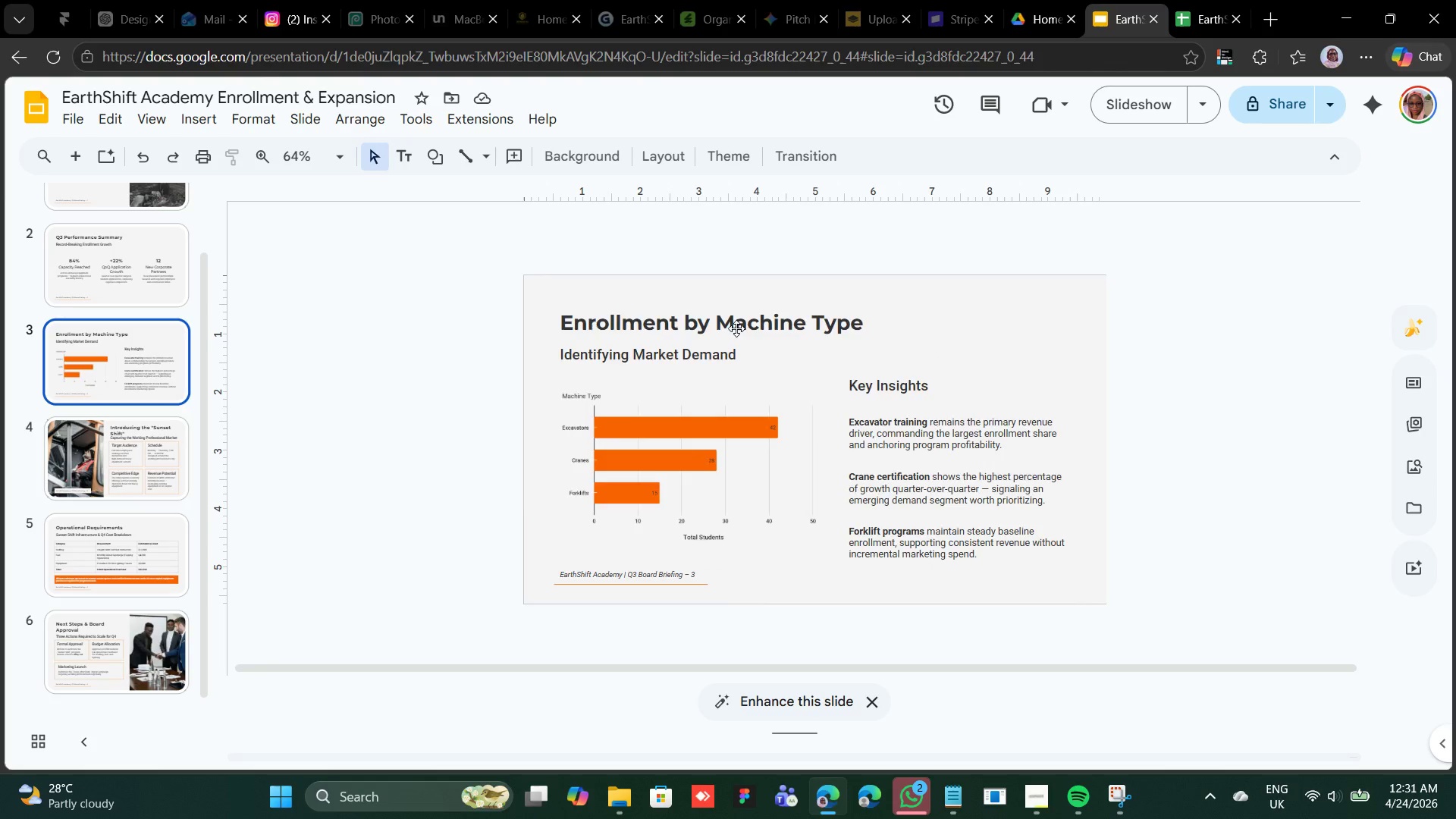 
scroll: coordinate [736, 328], scroll_direction: down, amount: 2.0
 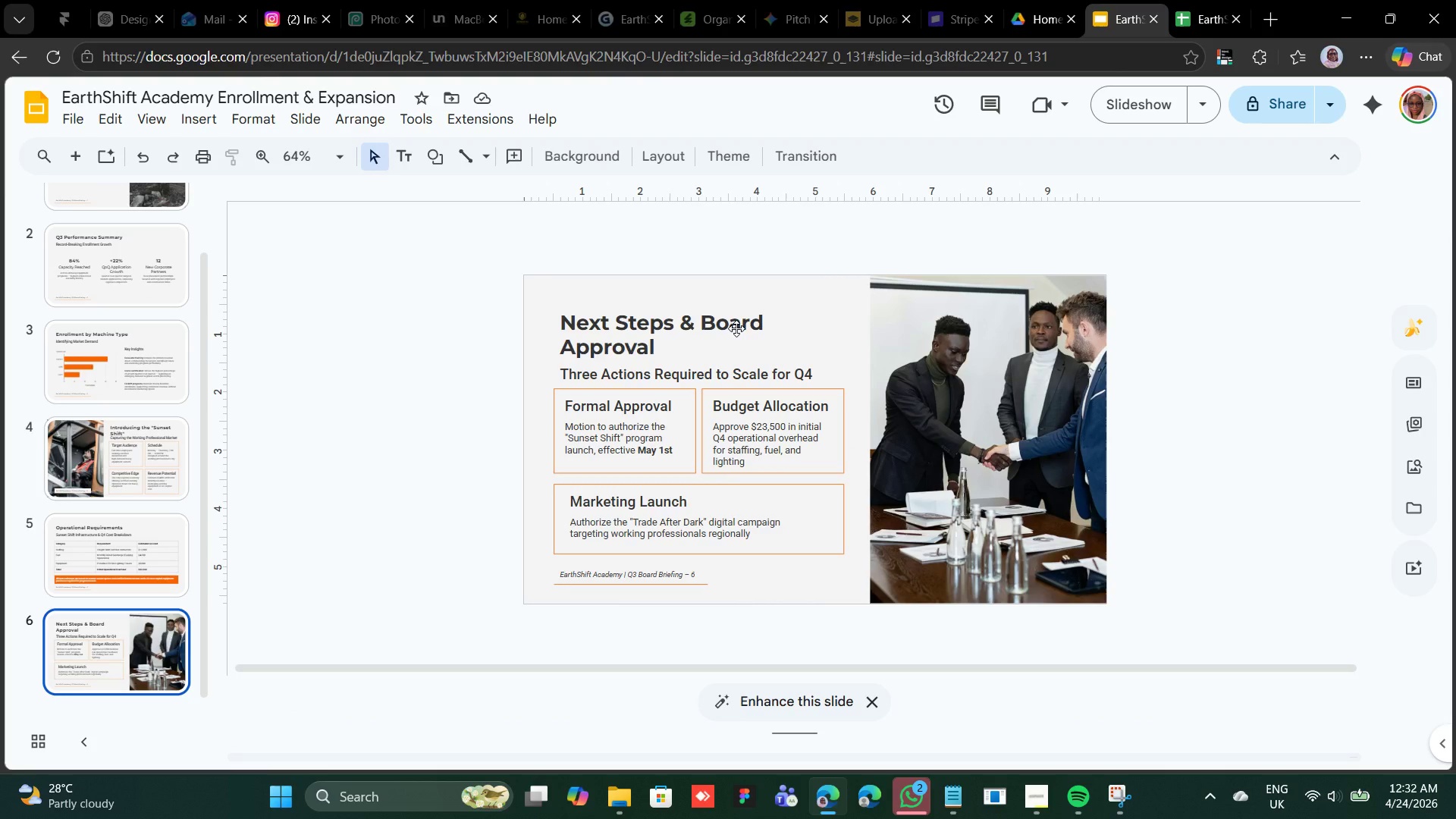 
scroll: coordinate [736, 328], scroll_direction: up, amount: 1.0
 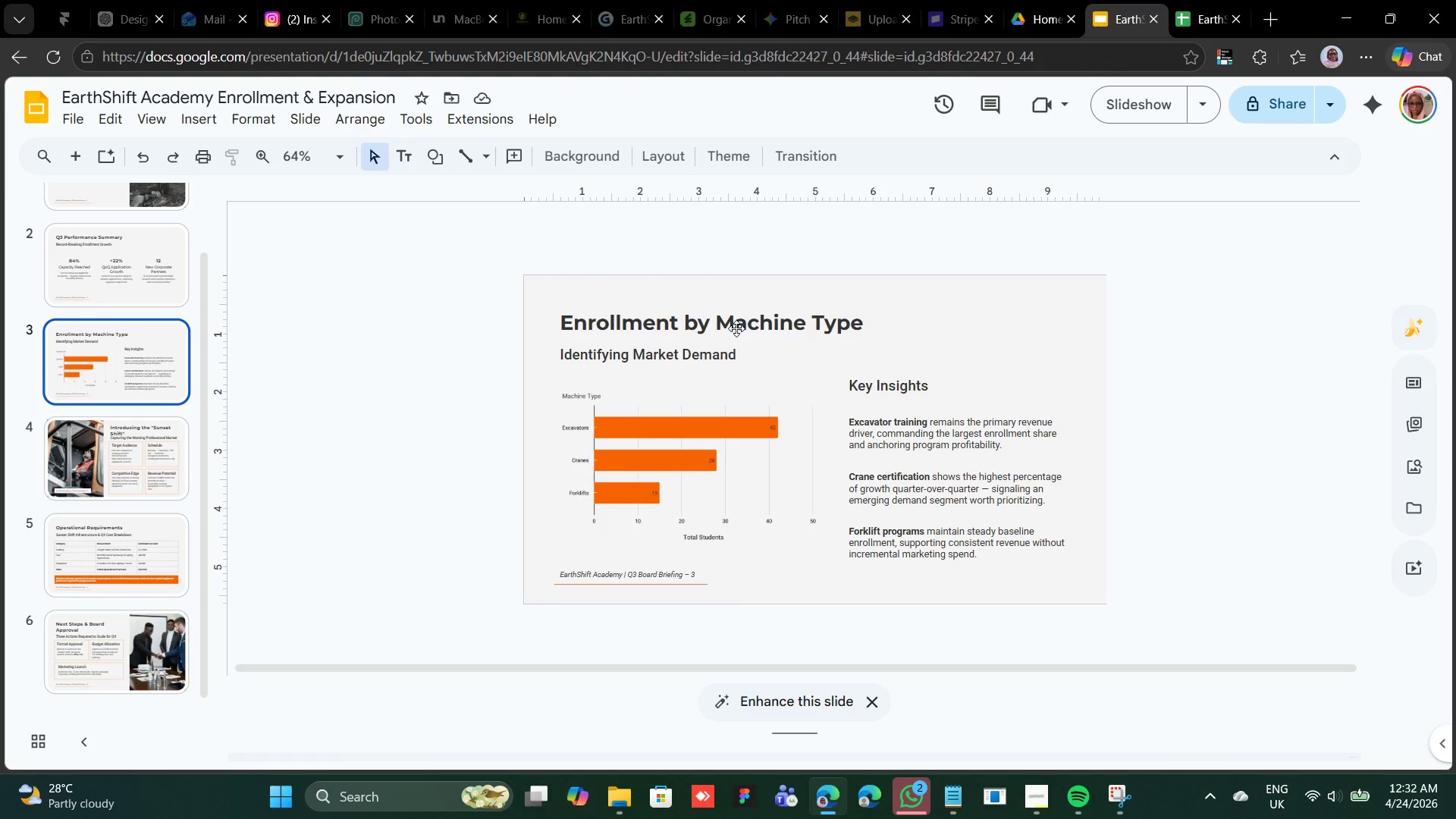 
scroll: coordinate [736, 328], scroll_direction: down, amount: 2.0
 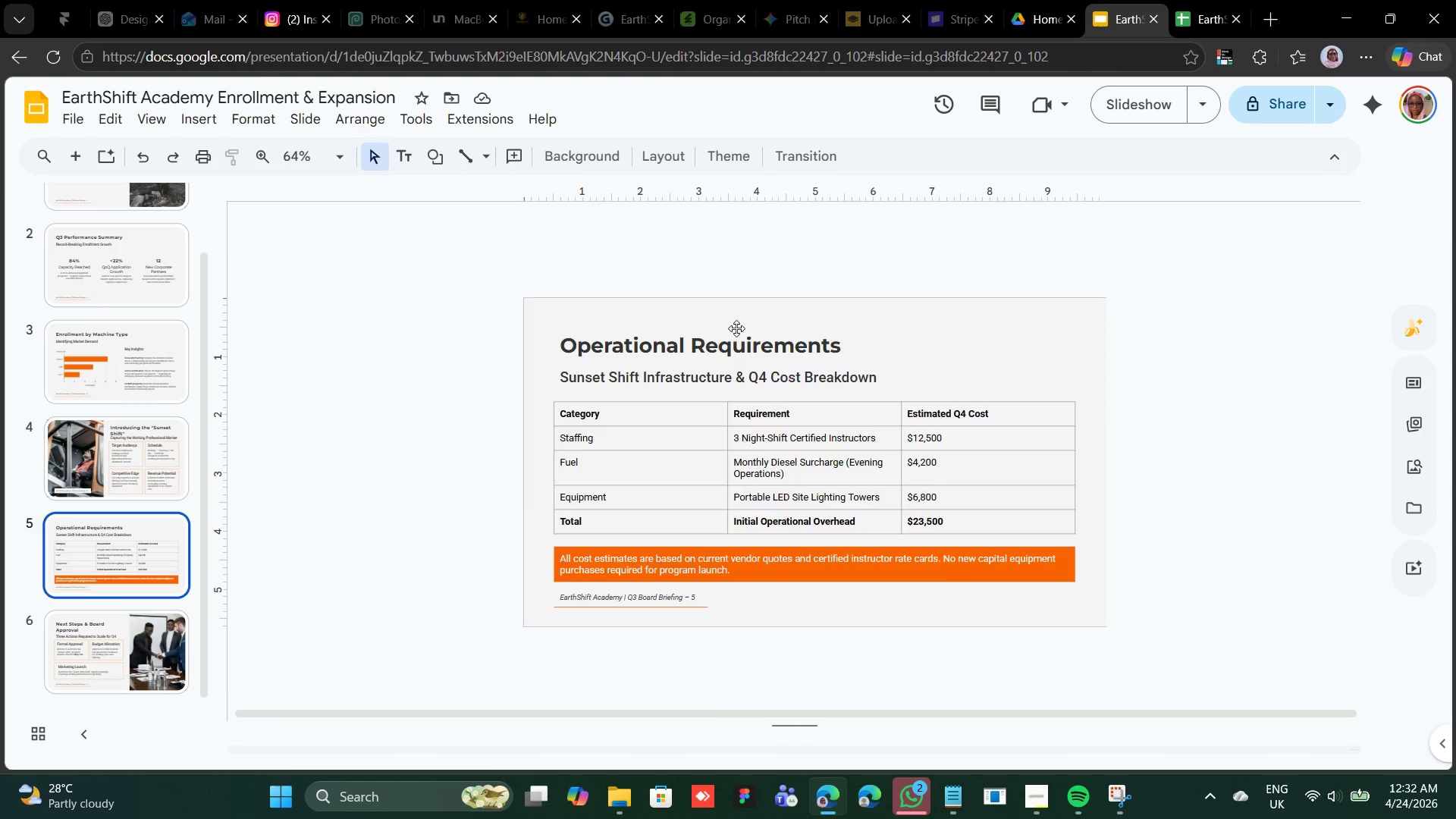 
scroll: coordinate [736, 328], scroll_direction: none, amount: 0.0
 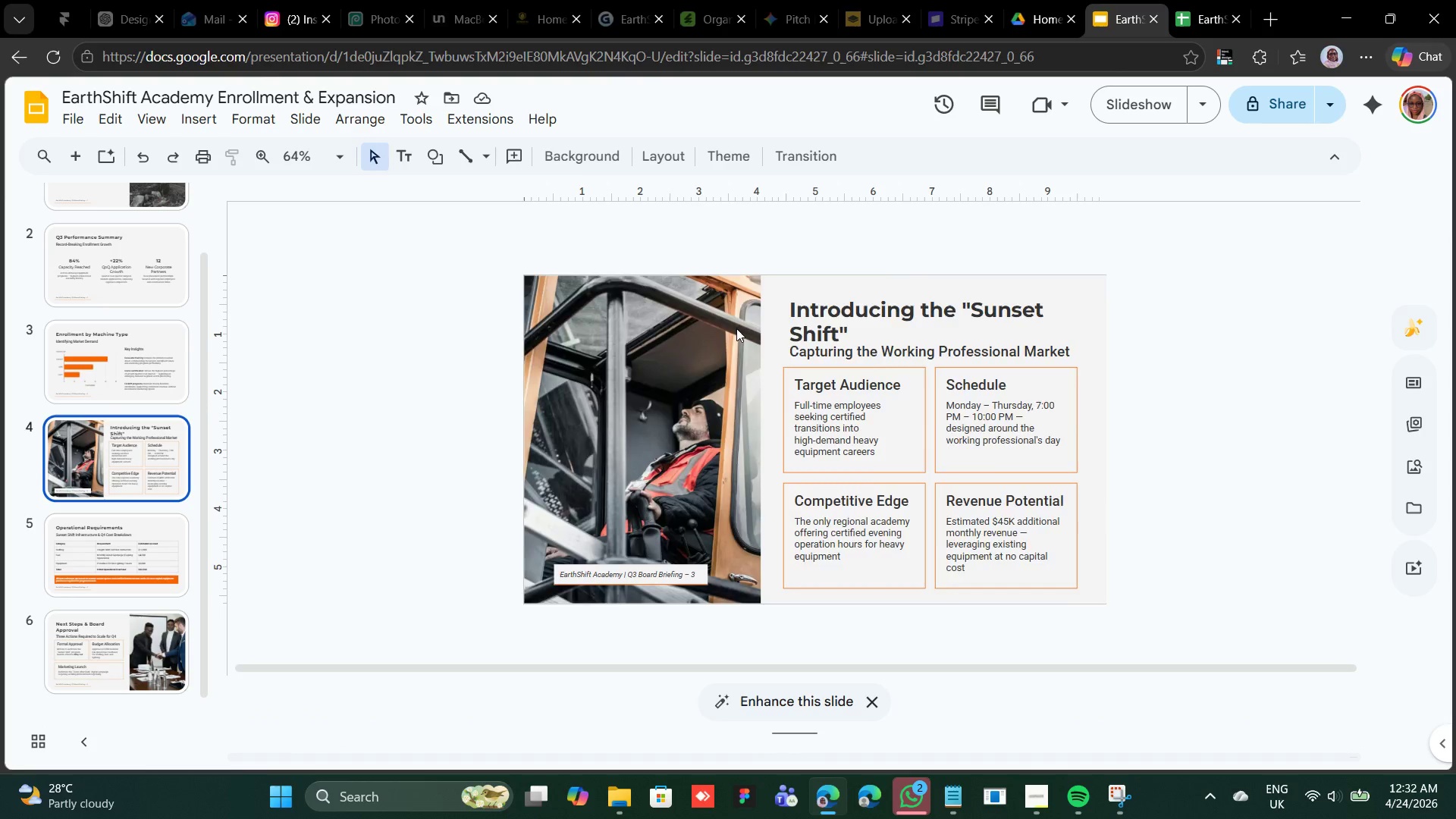 
scroll: coordinate [736, 328], scroll_direction: up, amount: 1.0
 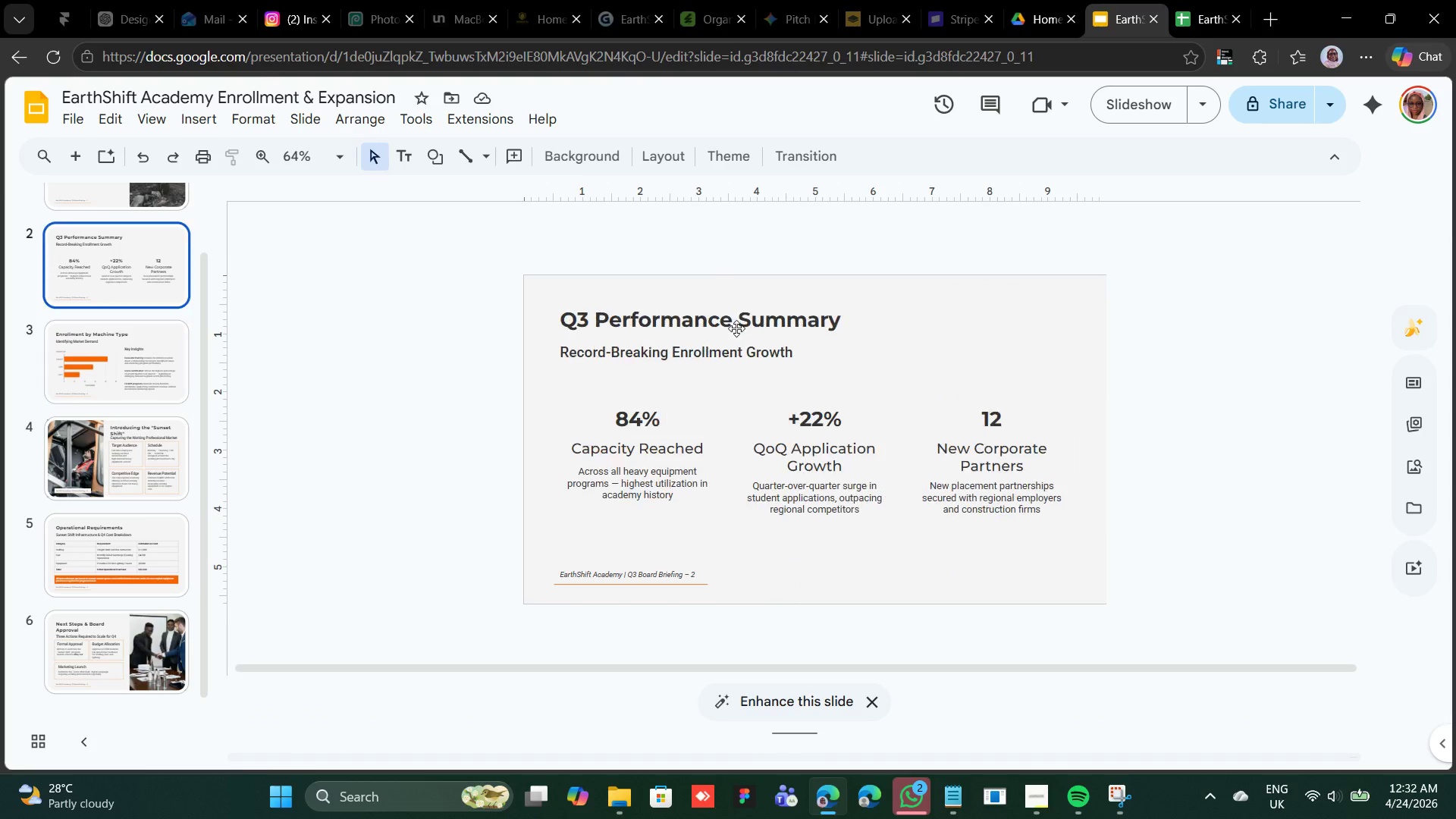 
scroll: coordinate [736, 328], scroll_direction: down, amount: 3.0
 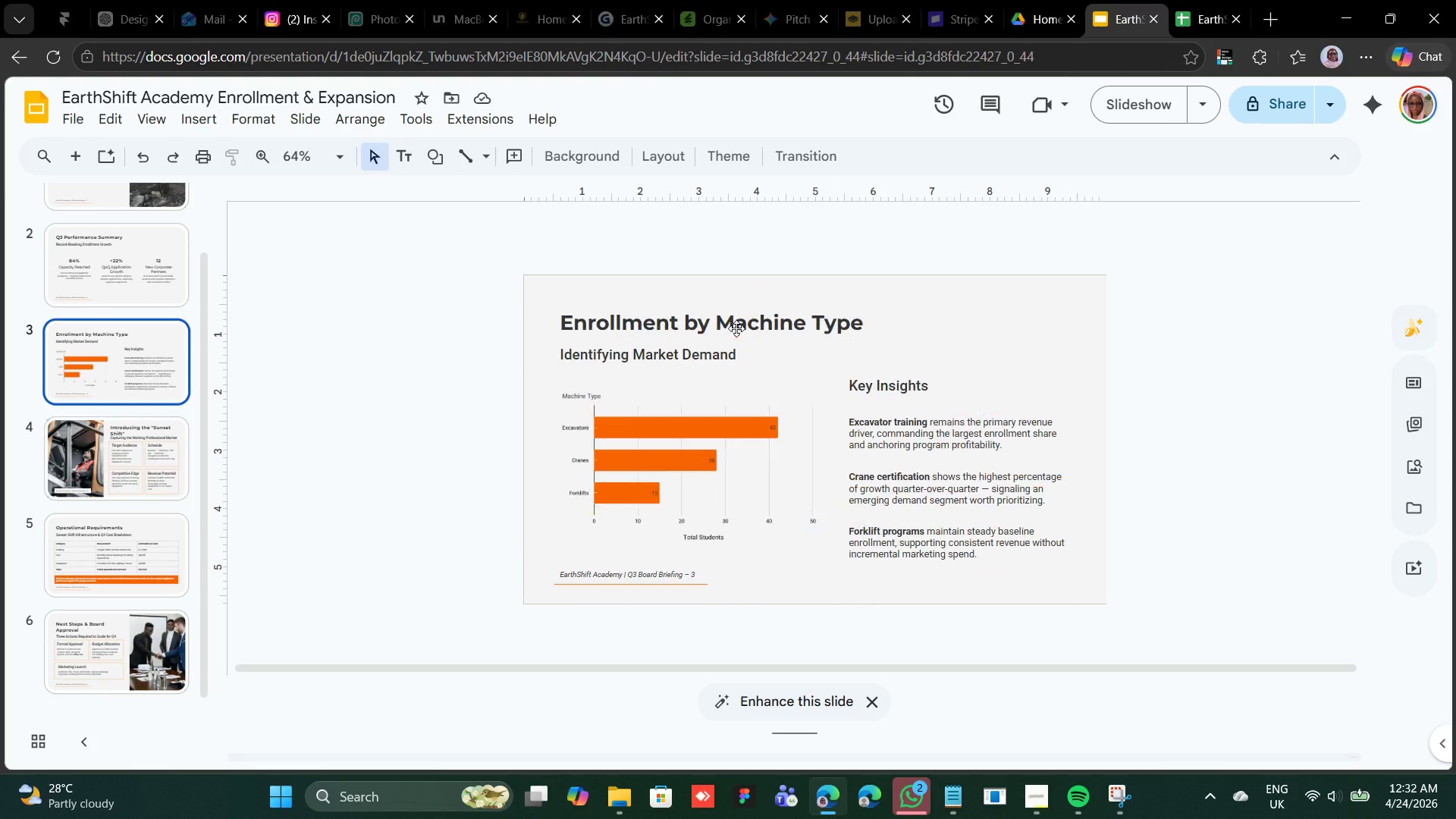 
scroll: coordinate [736, 328], scroll_direction: up, amount: 2.0
 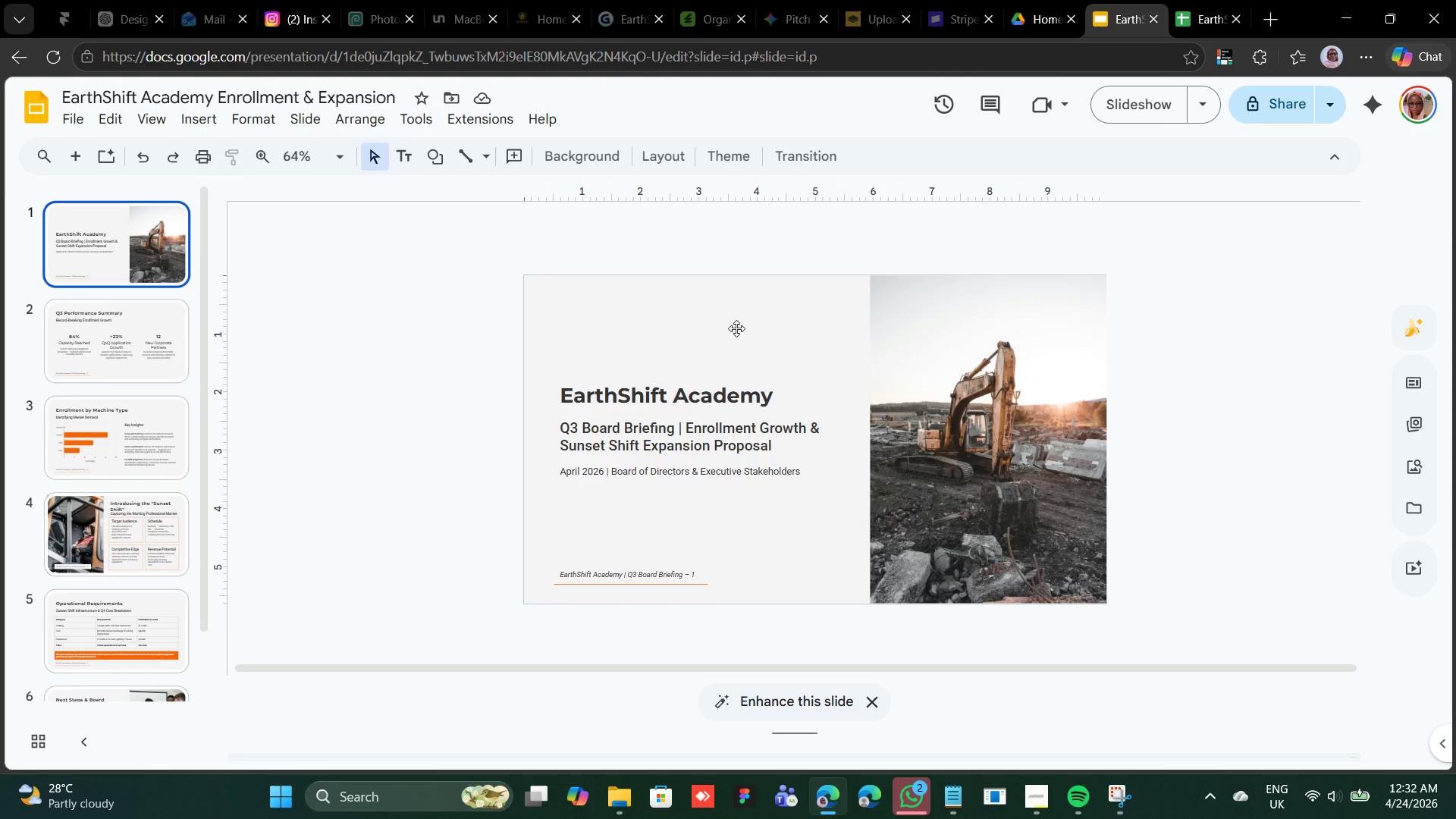 
scroll: coordinate [736, 328], scroll_direction: down, amount: 2.0
 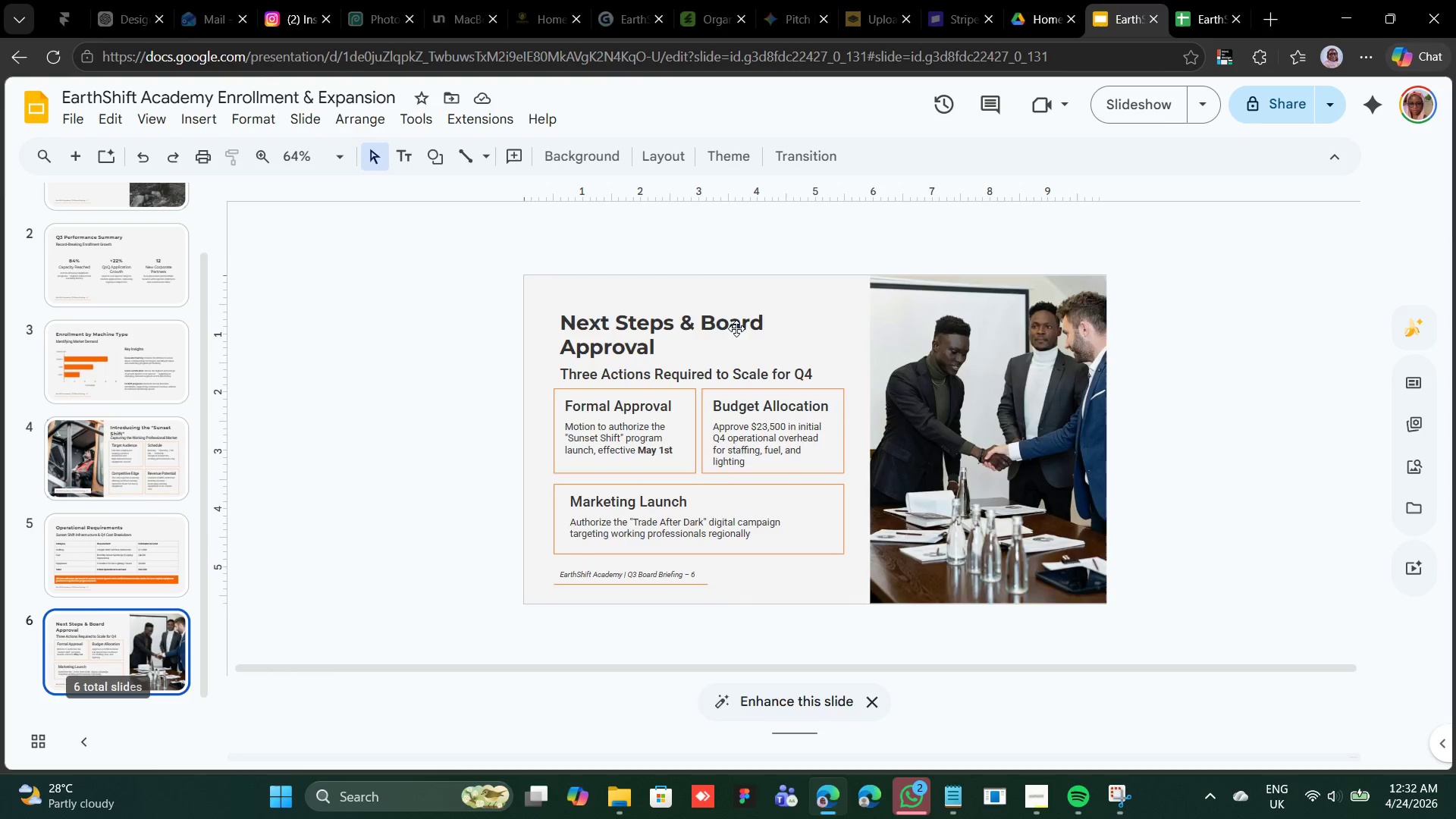 
scroll: coordinate [736, 328], scroll_direction: up, amount: 3.0
 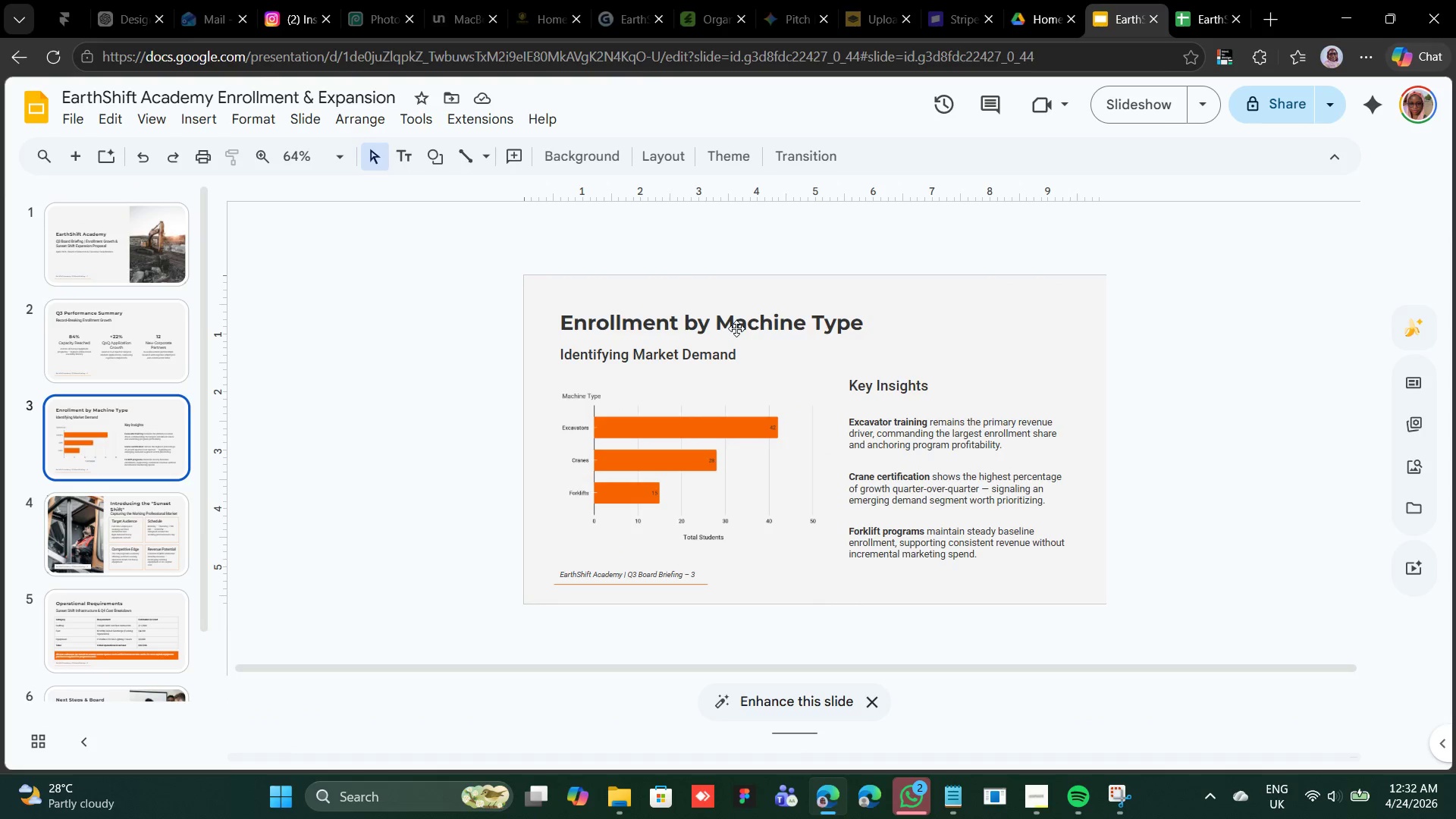 
scroll: coordinate [736, 328], scroll_direction: down, amount: 4.0
 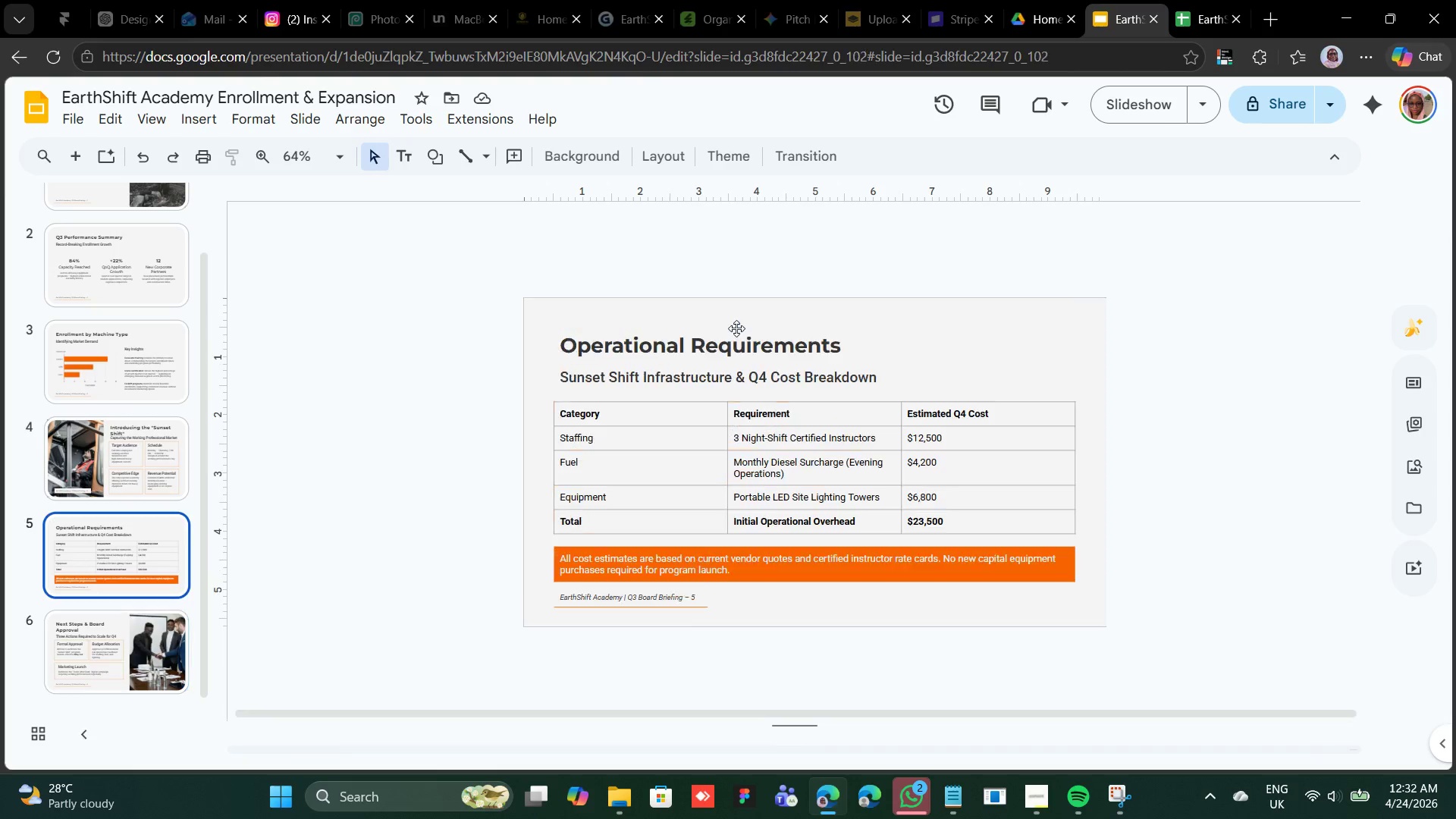 
scroll: coordinate [736, 328], scroll_direction: up, amount: 3.0
 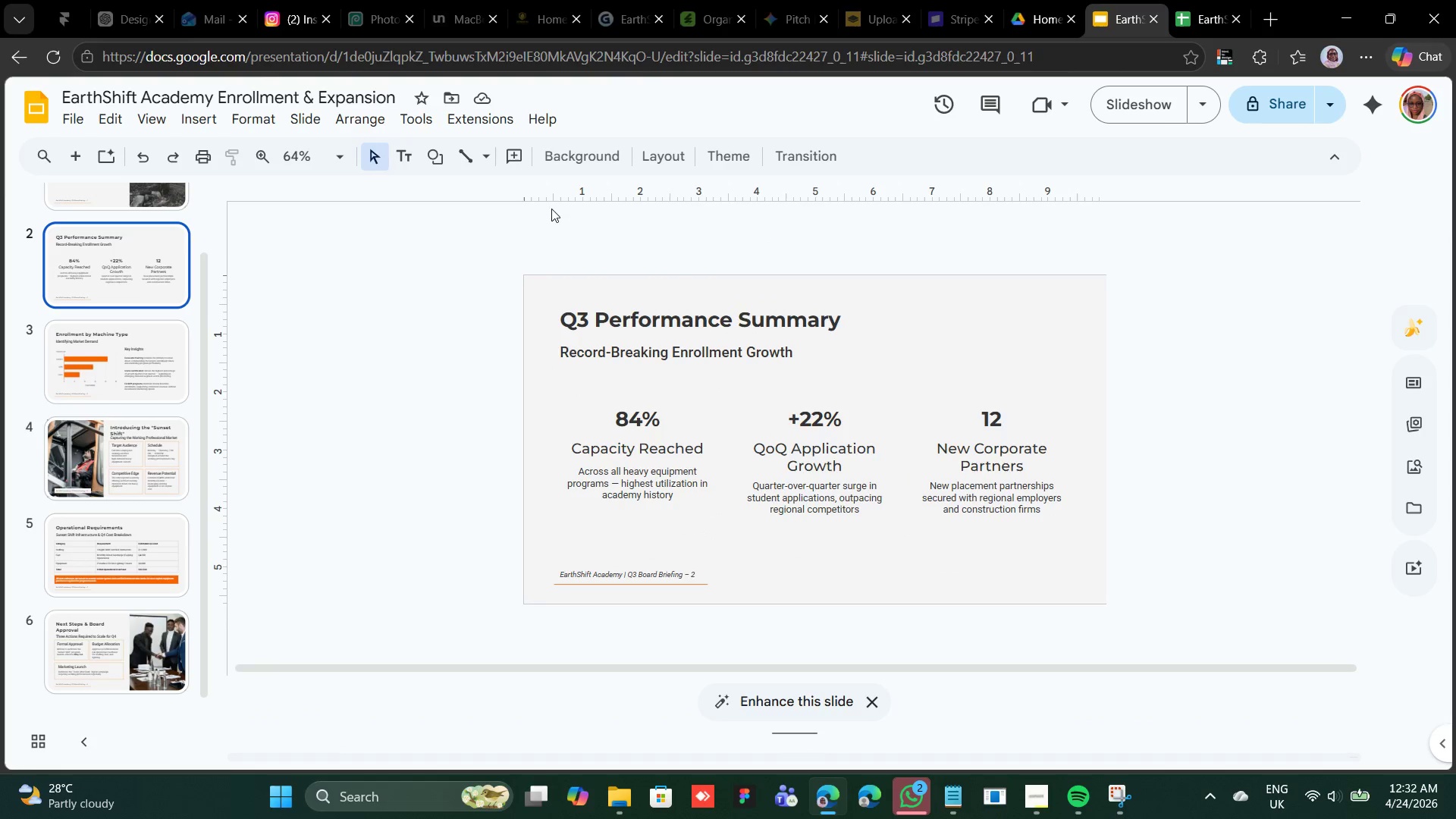 
mouse_move([314, 154])
 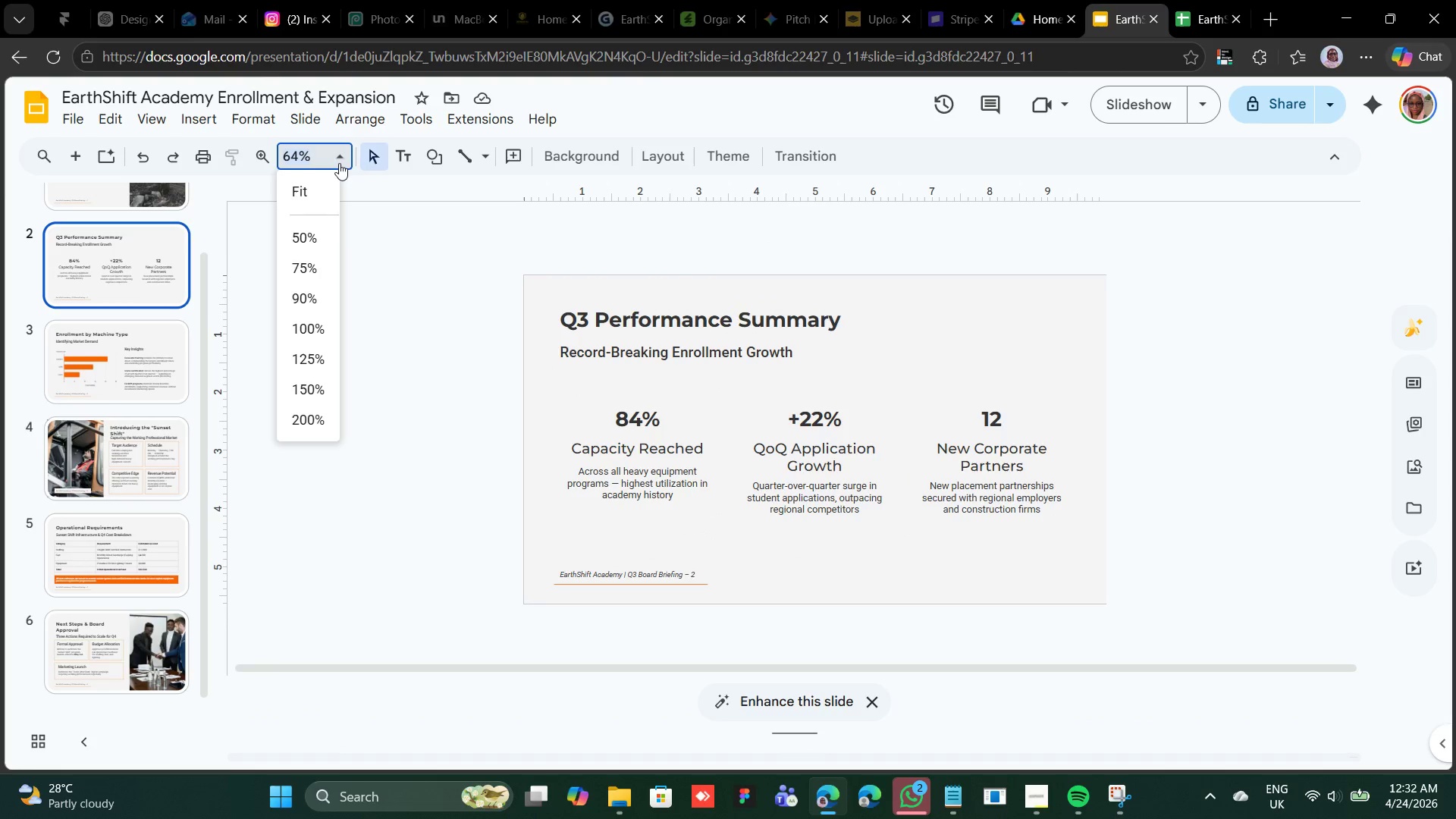 
left_click([330, 178])
 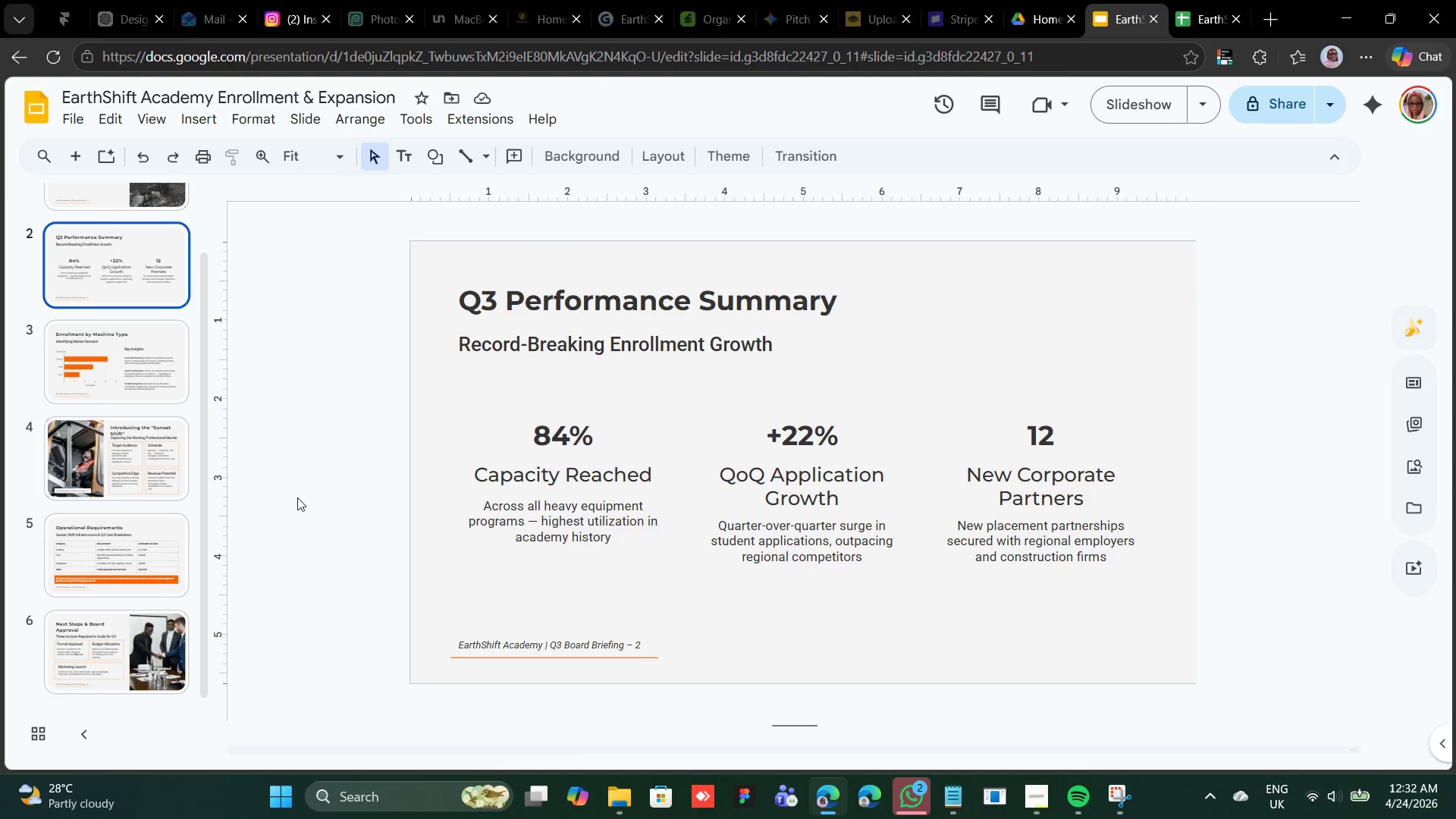 
scroll: coordinate [258, 345], scroll_direction: none, amount: 0.0
 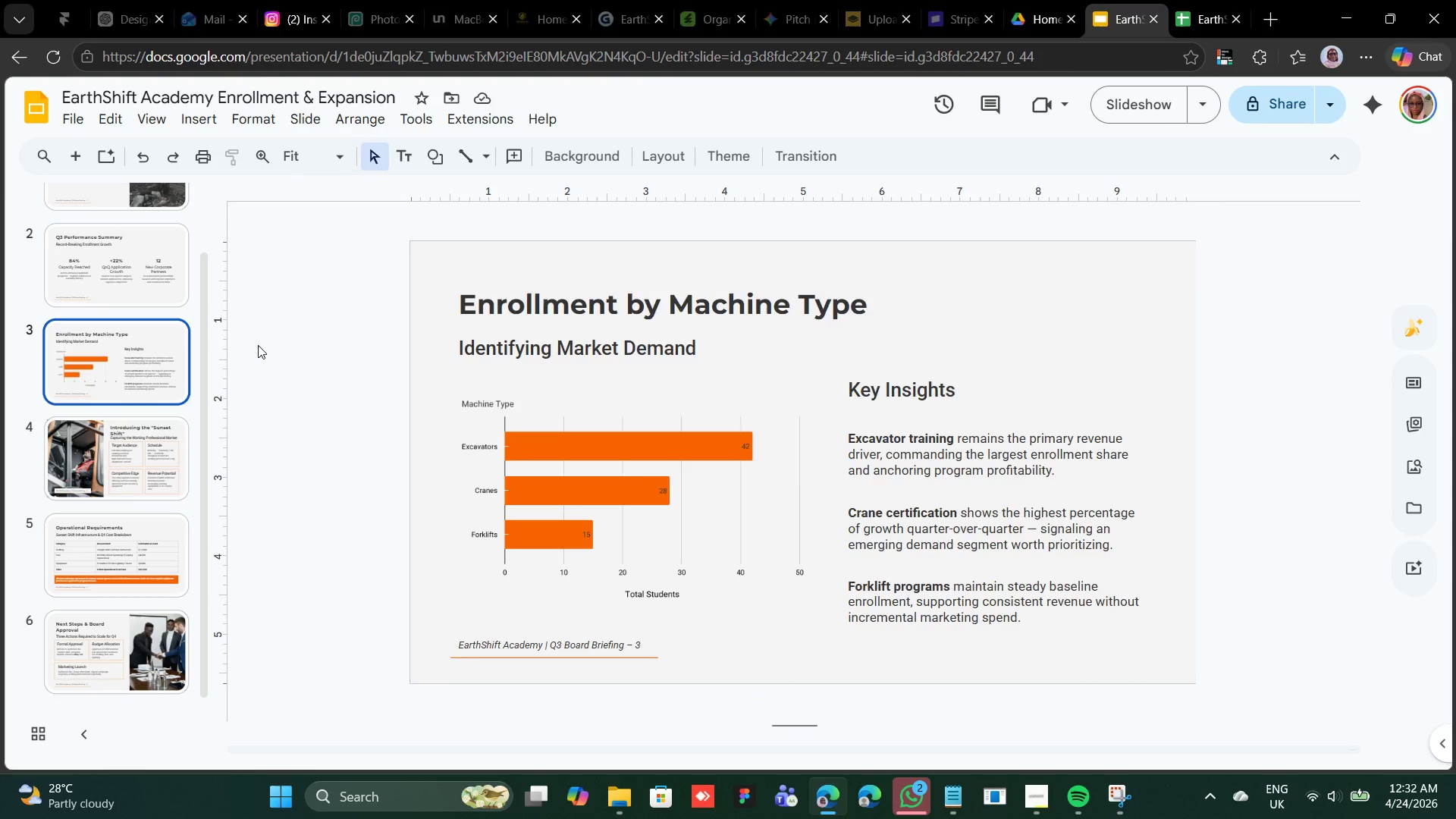 
scroll: coordinate [258, 345], scroll_direction: down, amount: 1.0
 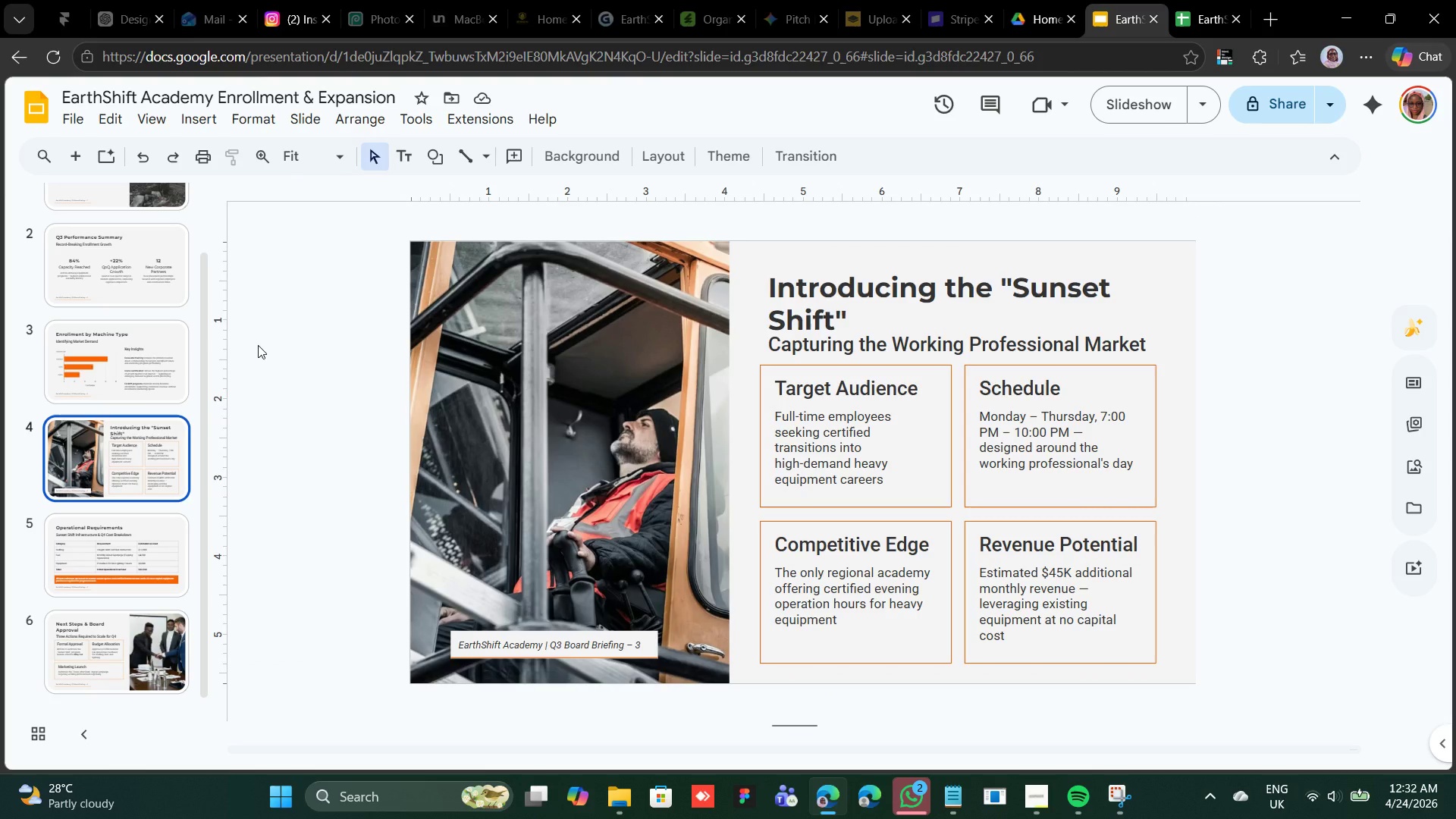 
scroll: coordinate [259, 344], scroll_direction: up, amount: 6.0
 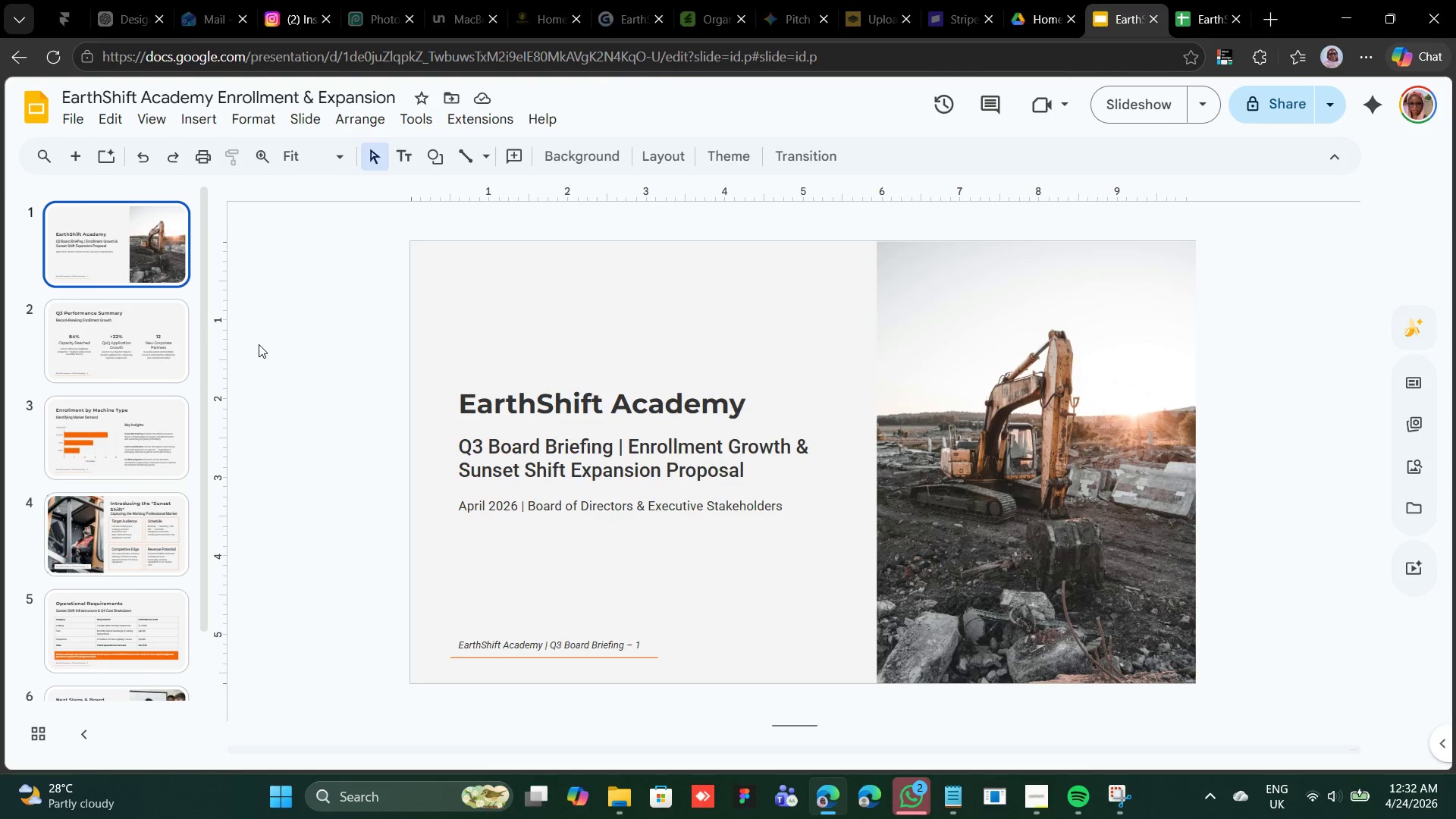 
scroll: coordinate [259, 344], scroll_direction: none, amount: 0.0
 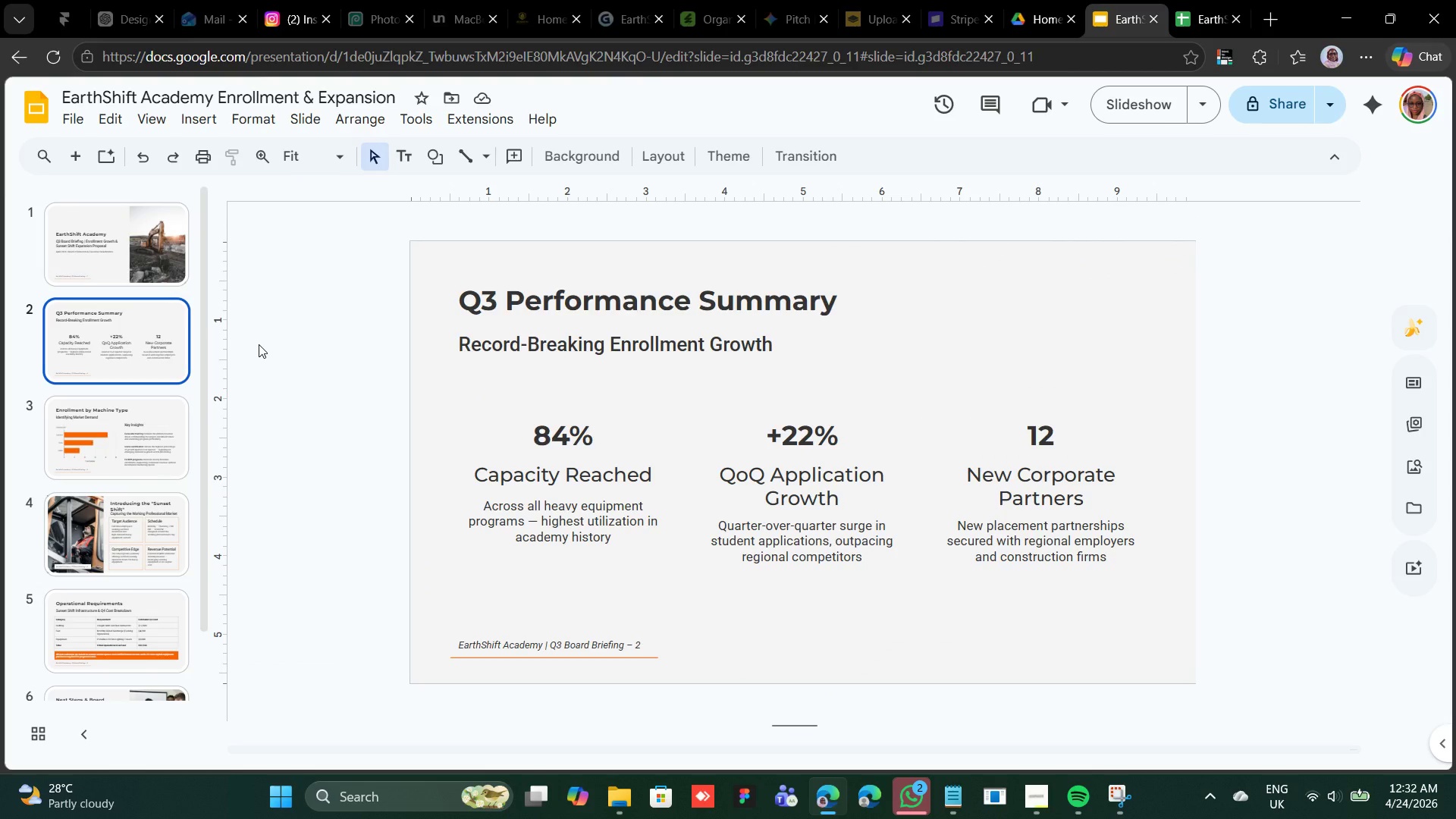 
scroll: coordinate [259, 344], scroll_direction: down, amount: 1.0
 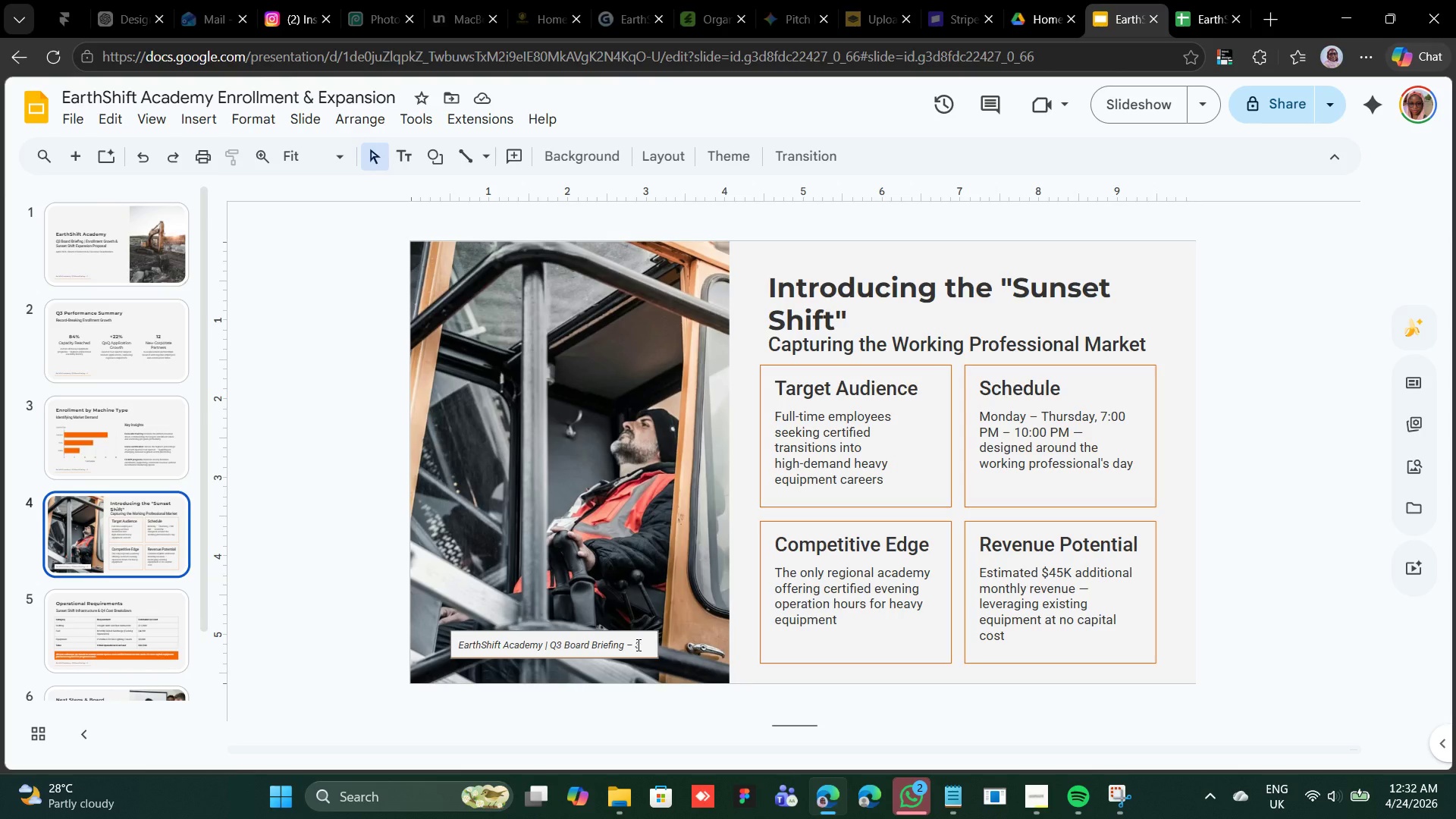 
wait(7.88)
 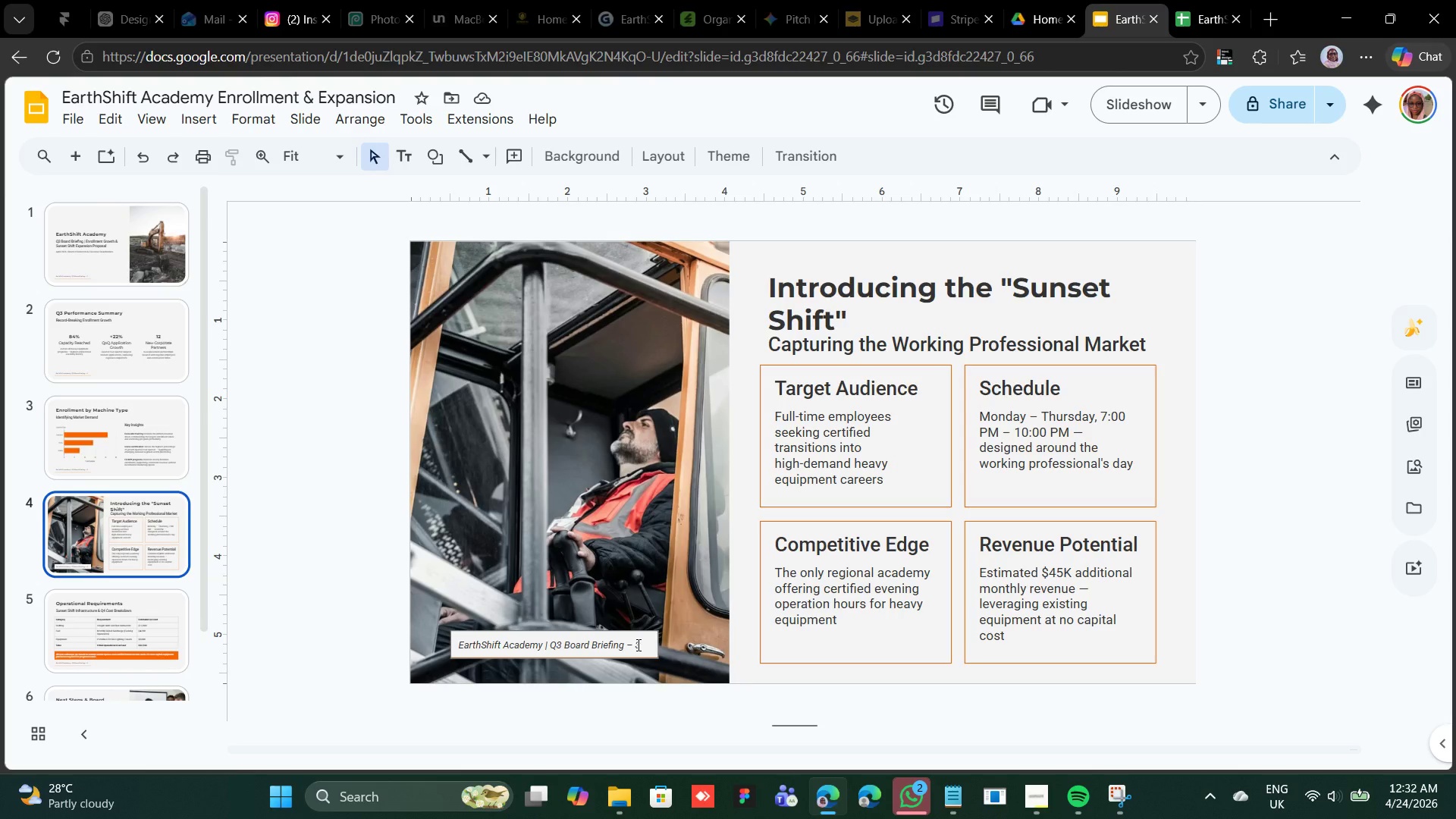 
key(Backspace)
 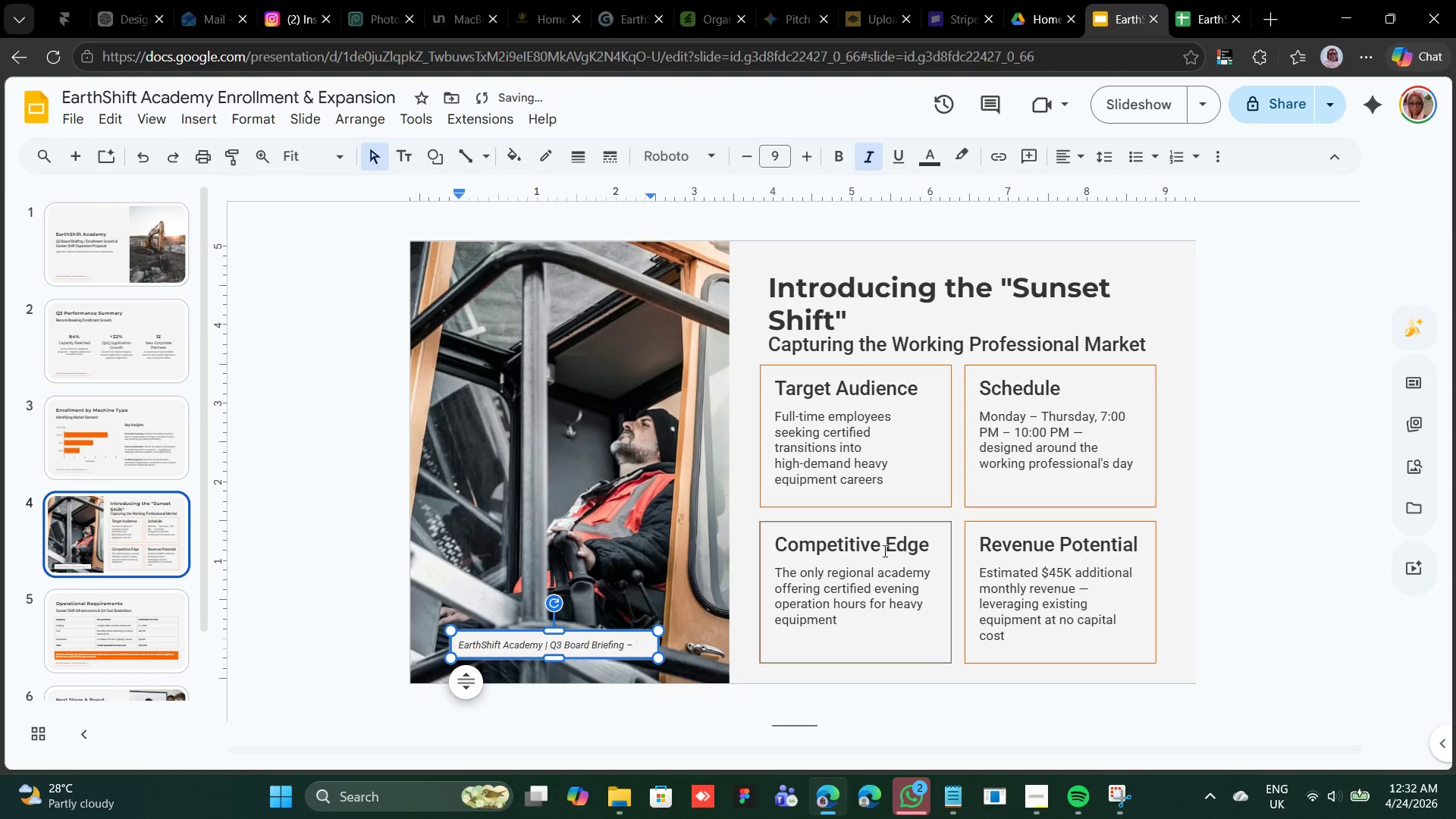 
key(4)
 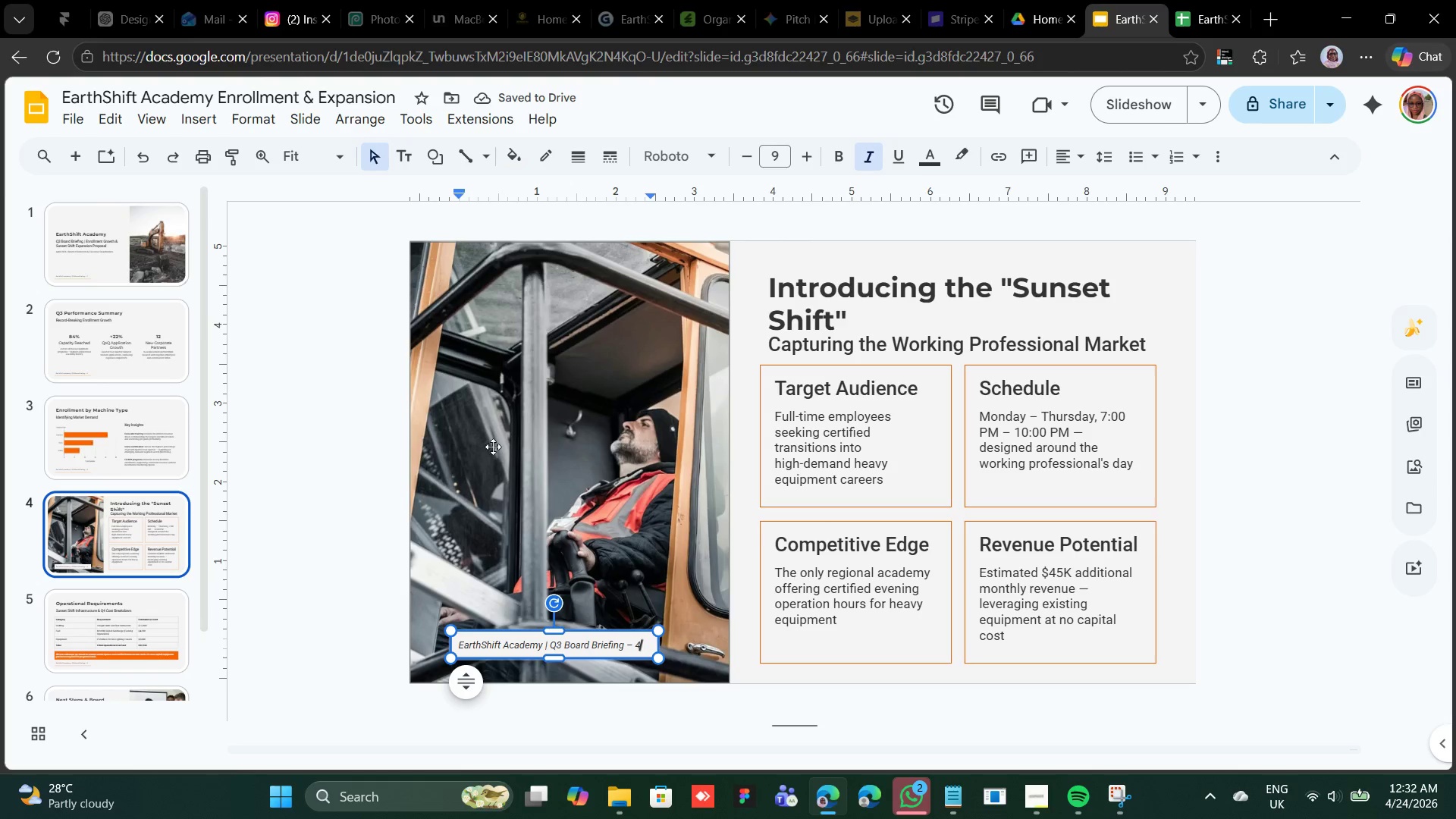 
scroll: coordinate [373, 447], scroll_direction: down, amount: 5.0
 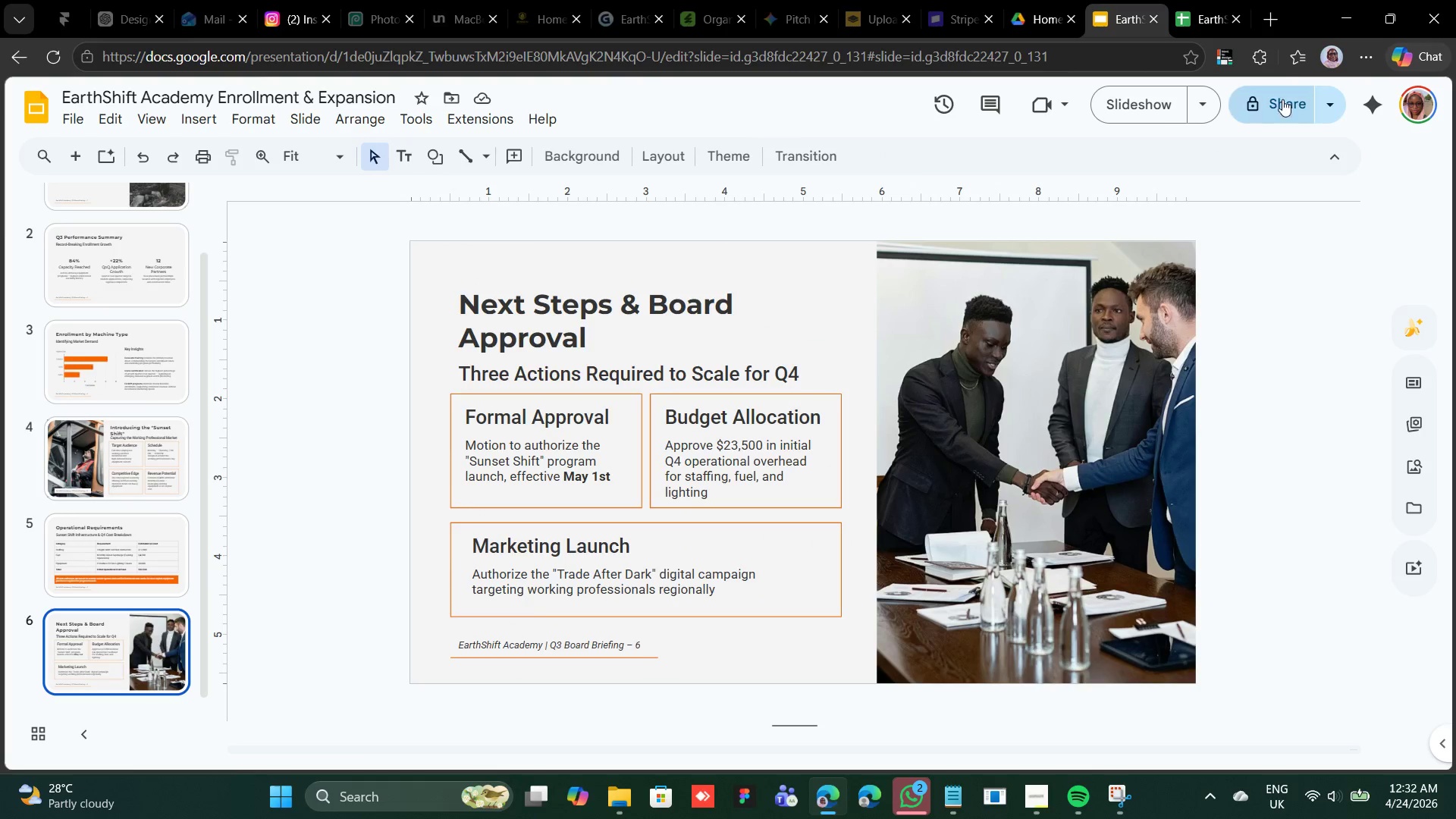 
left_click([1208, 10])
 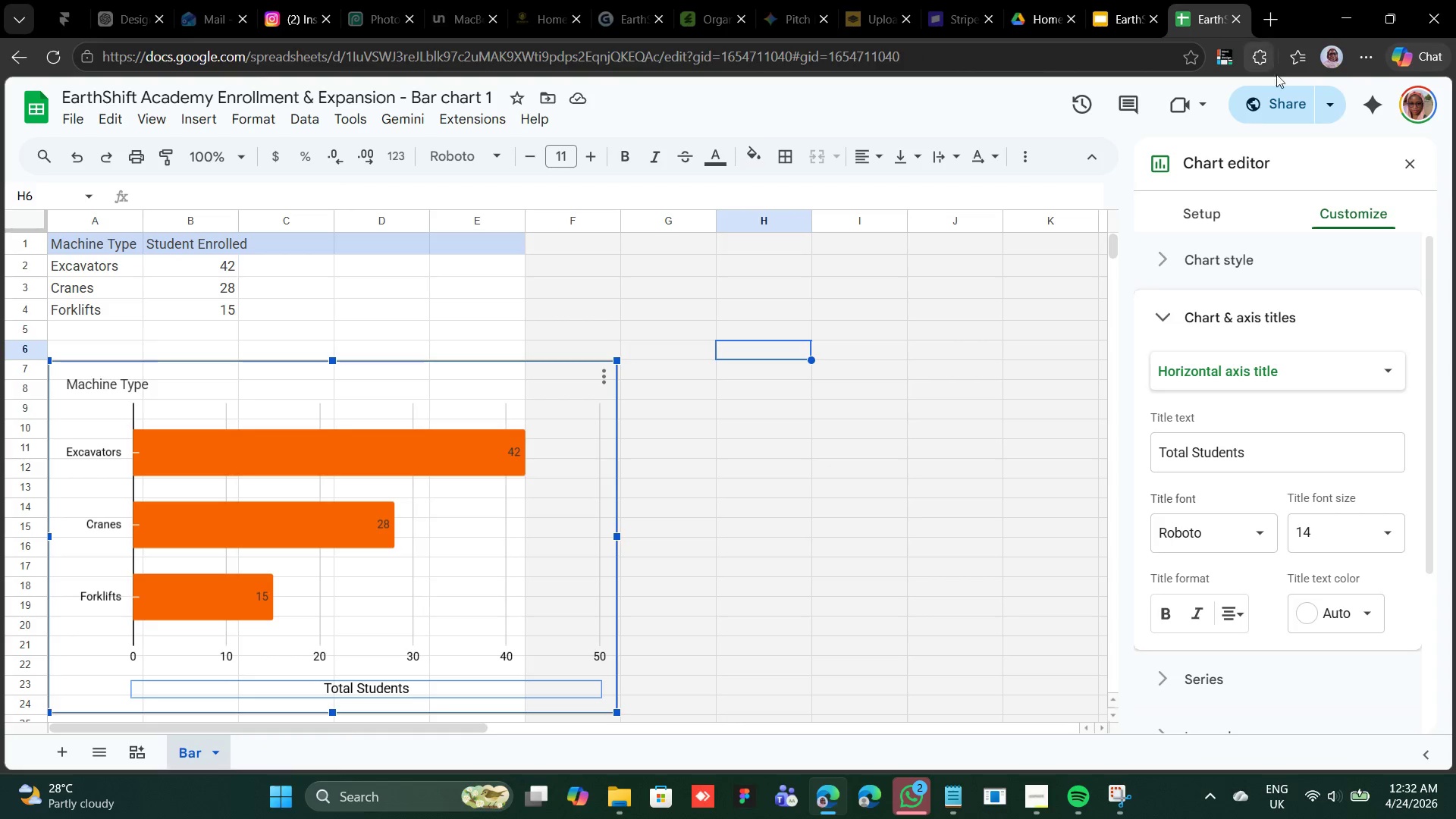 
left_click([1288, 112])
 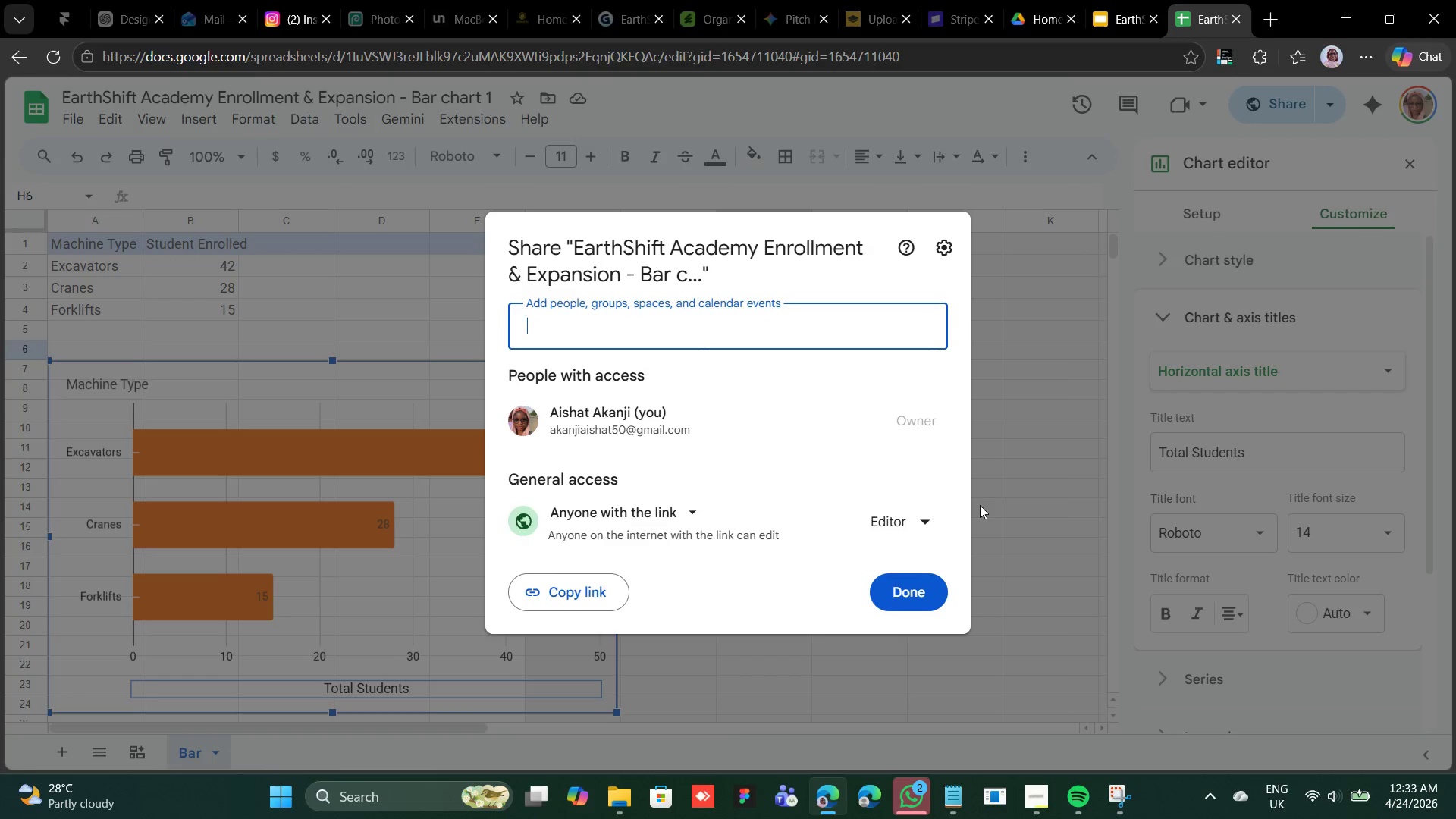 
left_click([899, 603])
 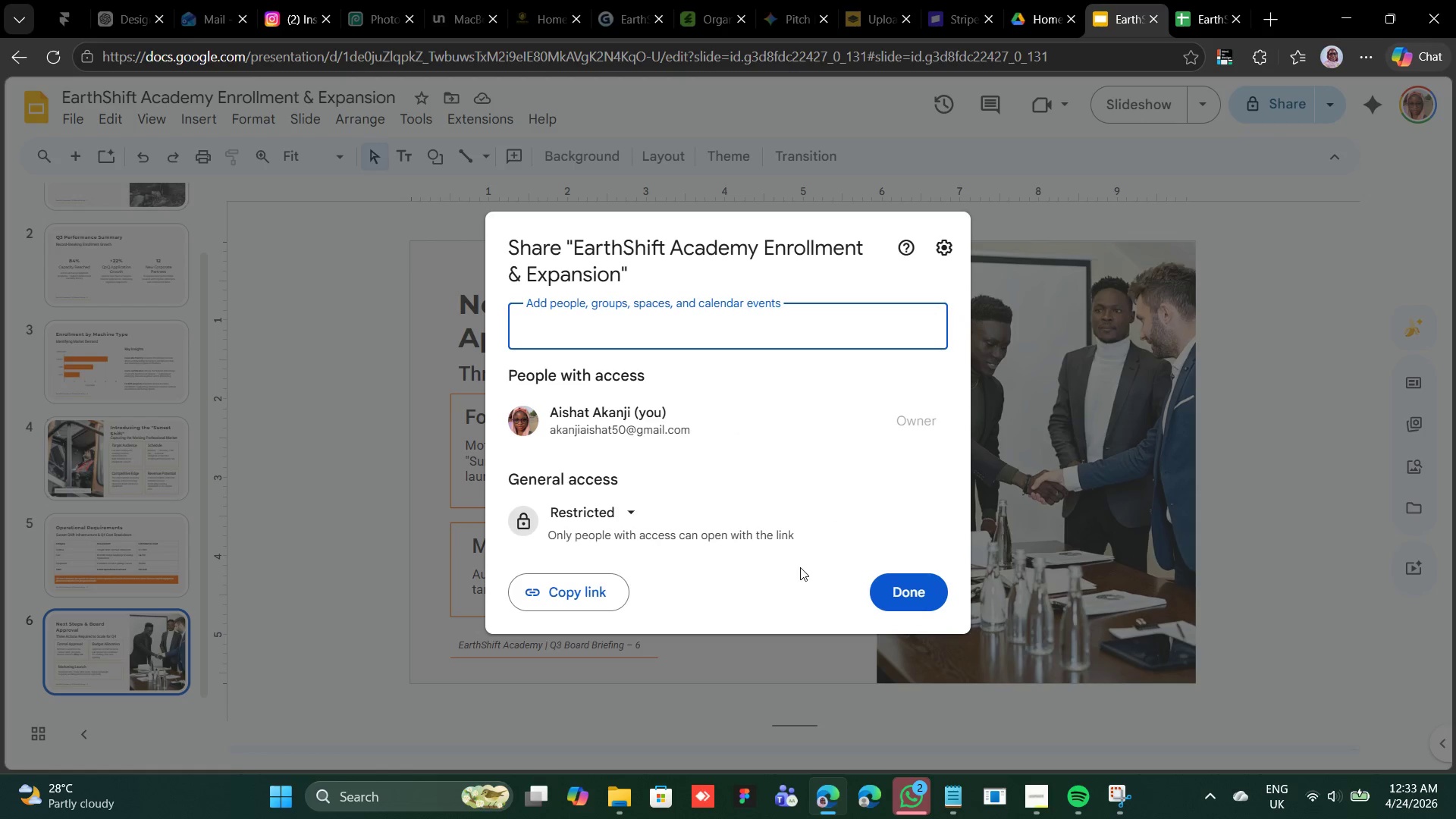 
wait(10.88)
 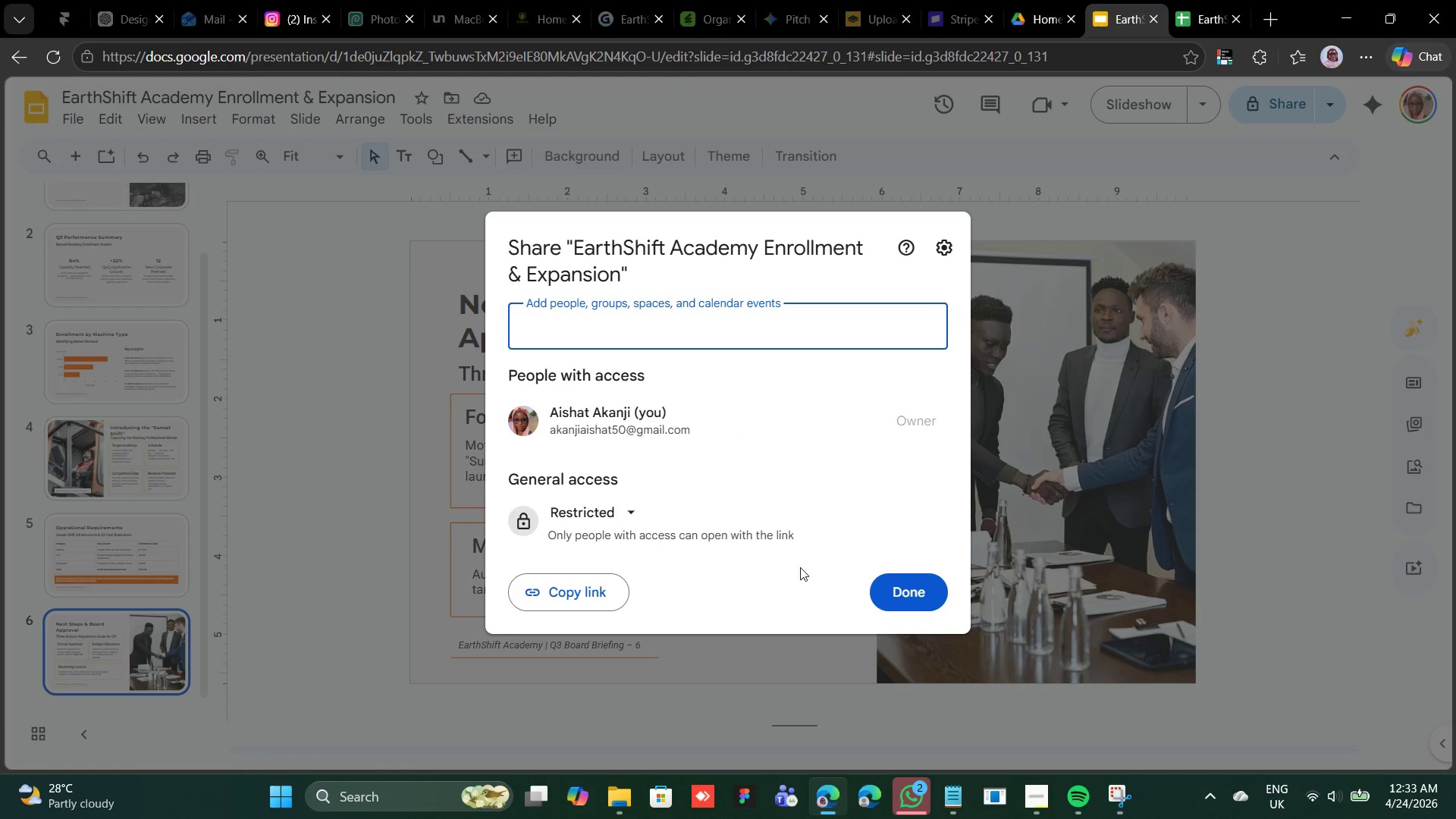 
left_click([909, 532])
 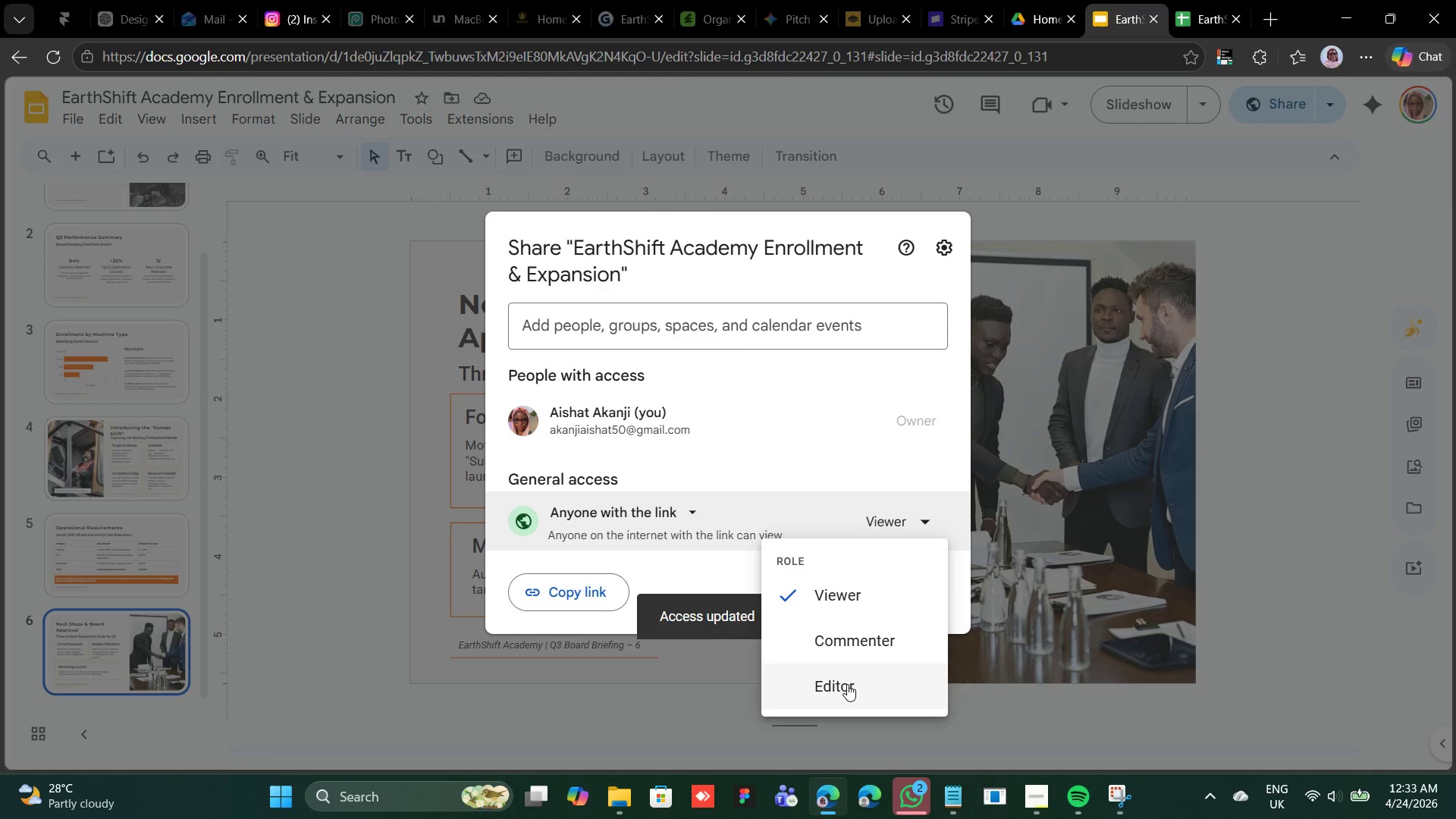 
left_click([847, 685])
 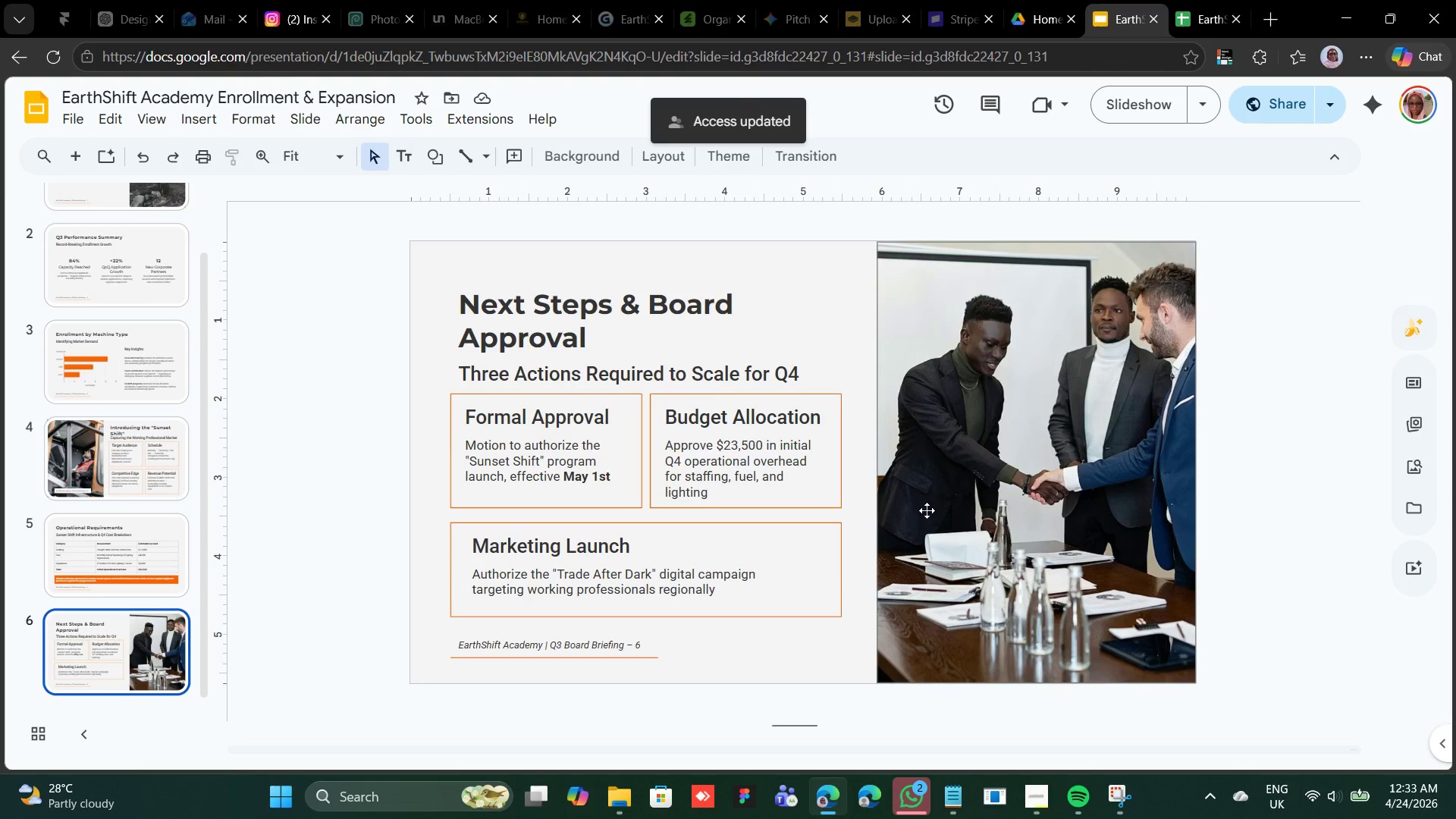 
left_click([1036, 794])